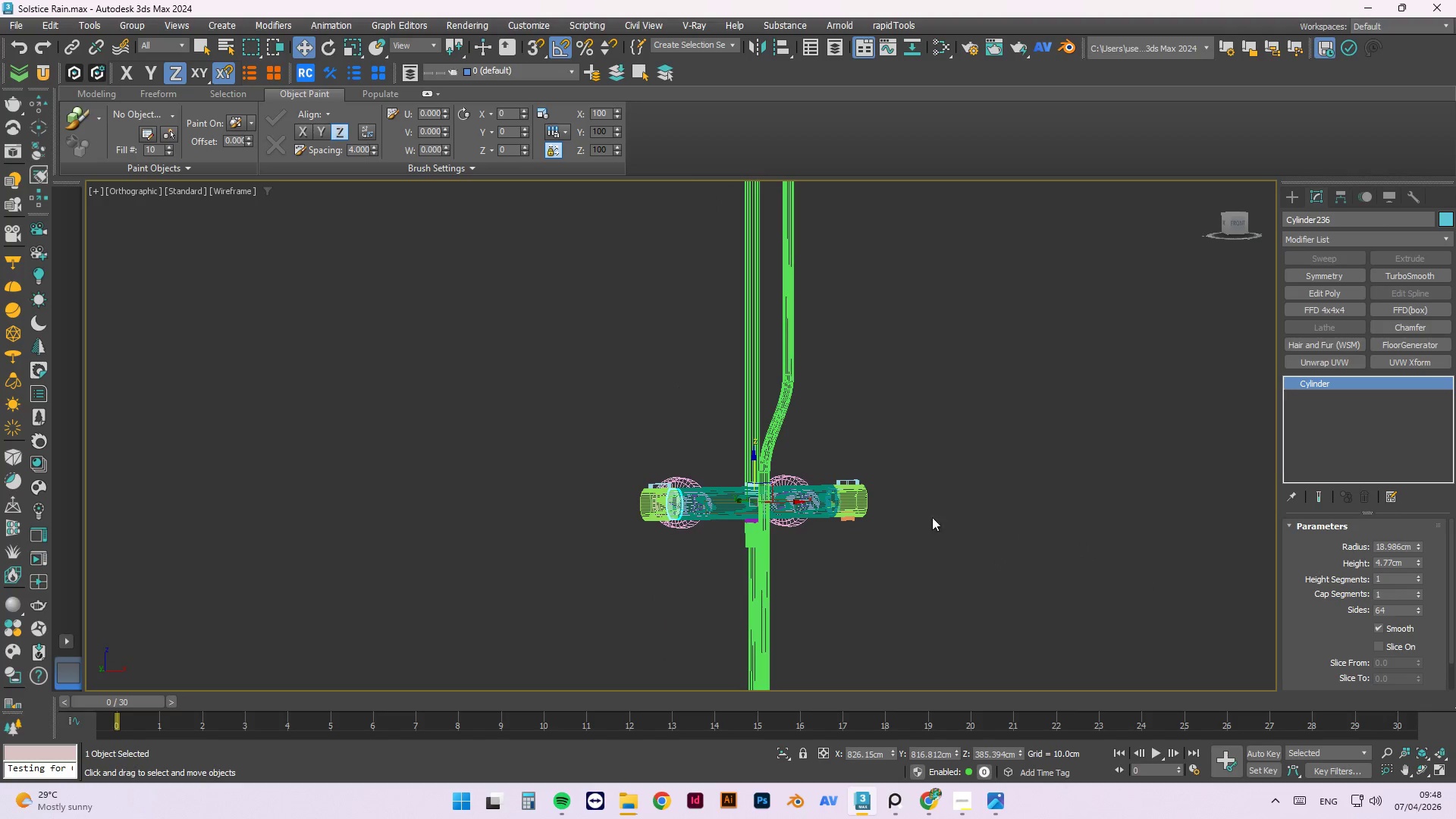 
hold_key(key=AltLeft, duration=0.41)
 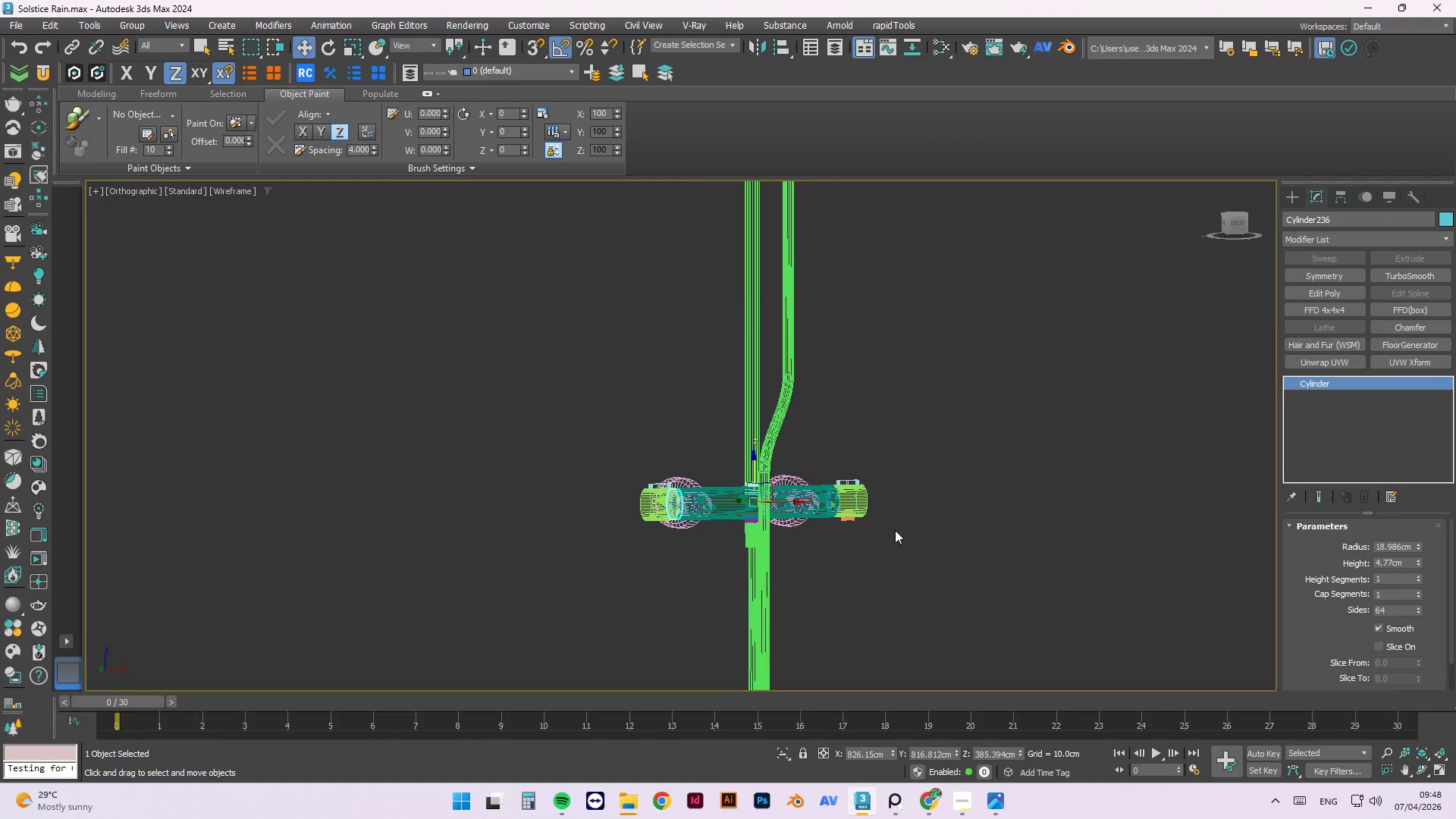 
scroll: coordinate [990, 490], scroll_direction: up, amount: 11.0
 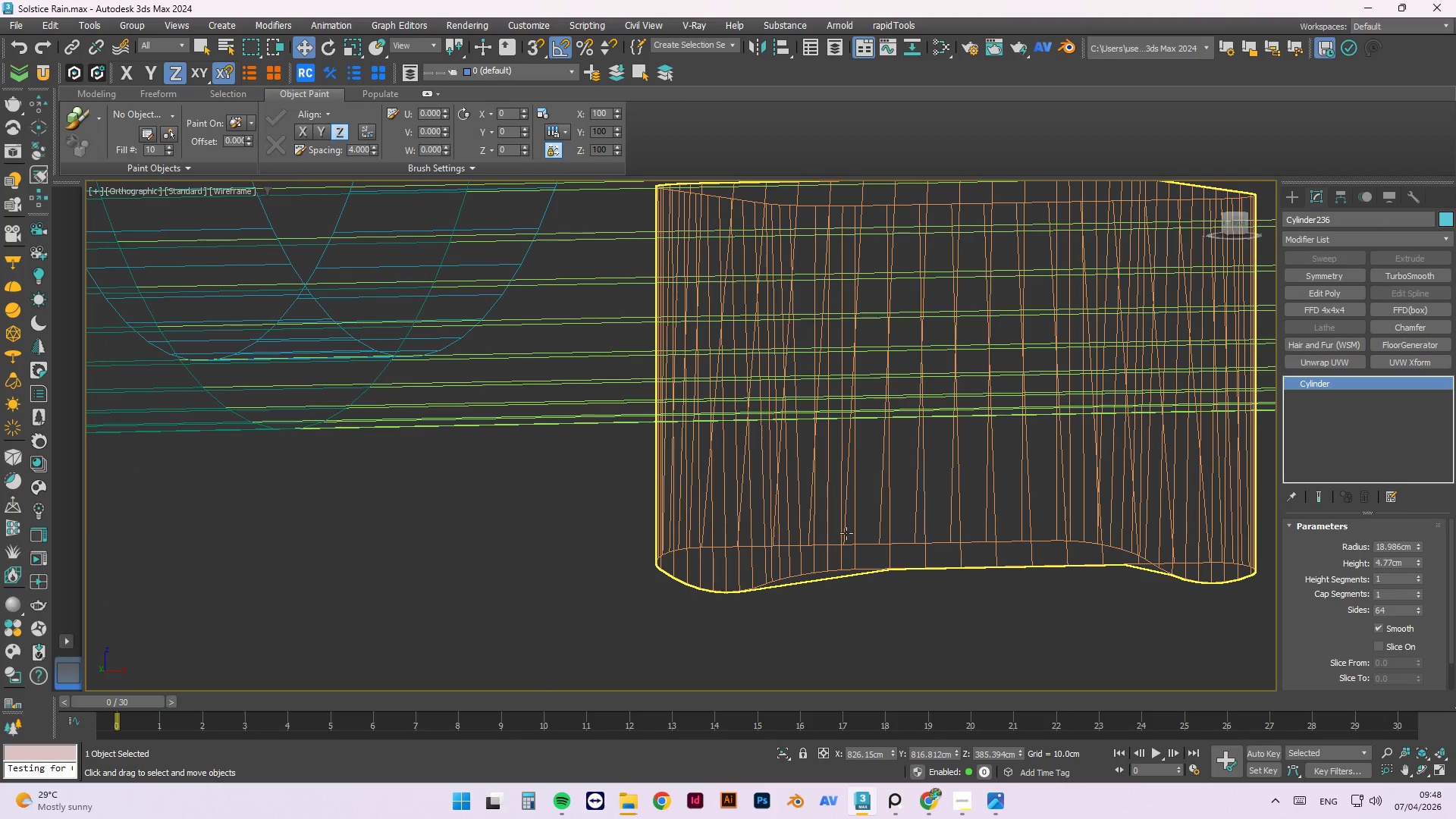 
left_click([868, 531])
 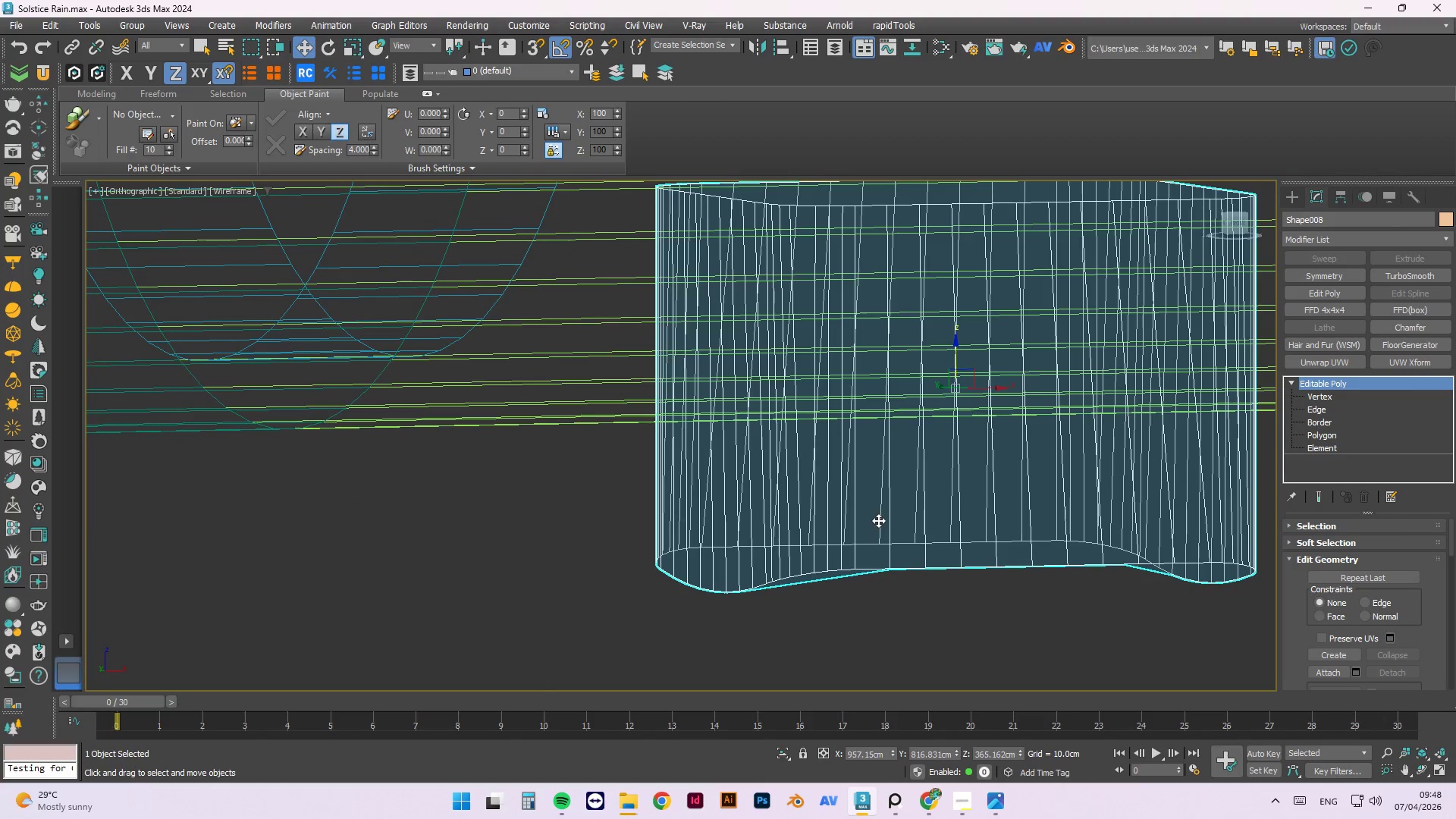 
hold_key(key=AltLeft, duration=1.52)
 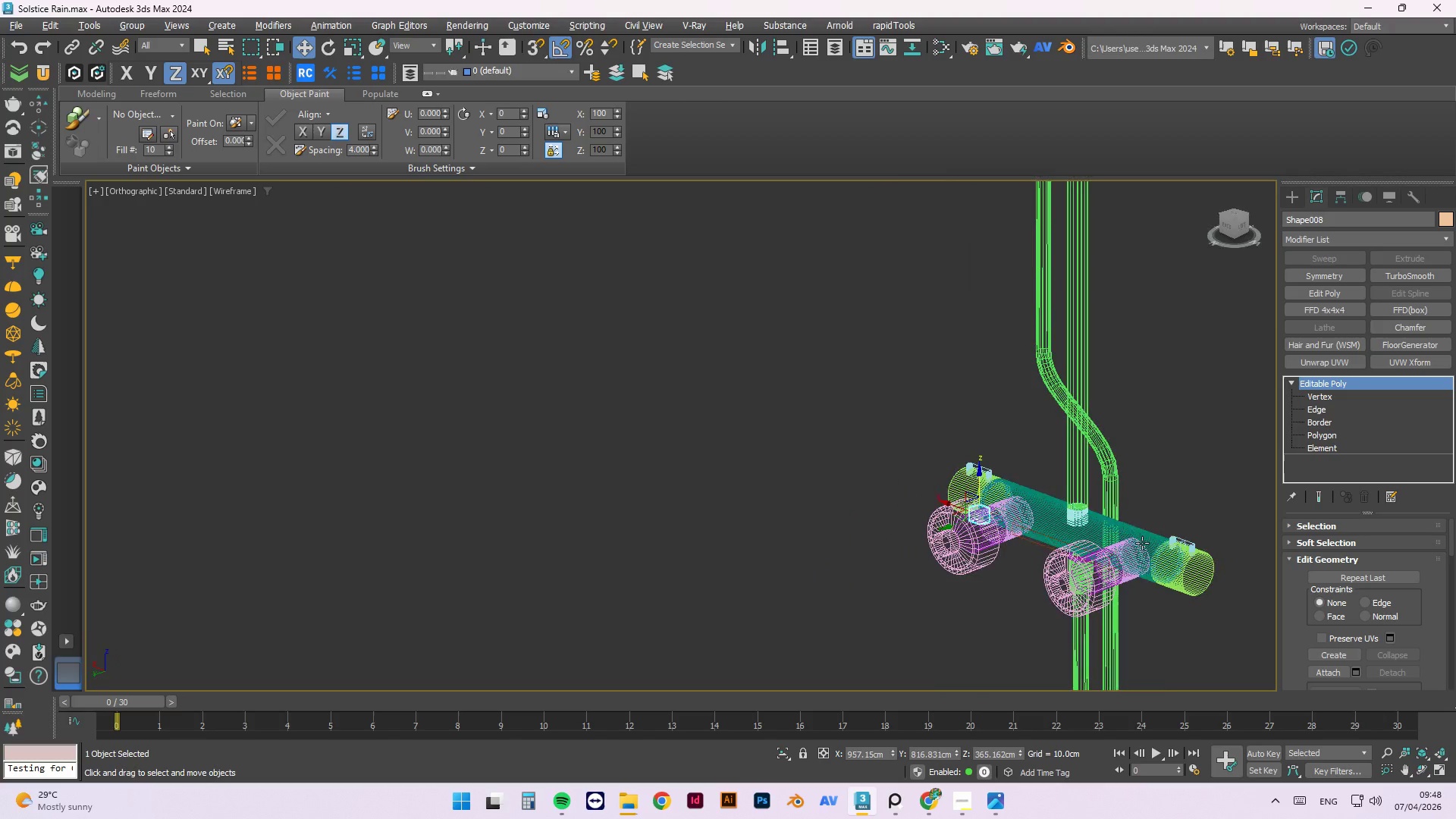 
scroll: coordinate [984, 519], scroll_direction: down, amount: 10.0
 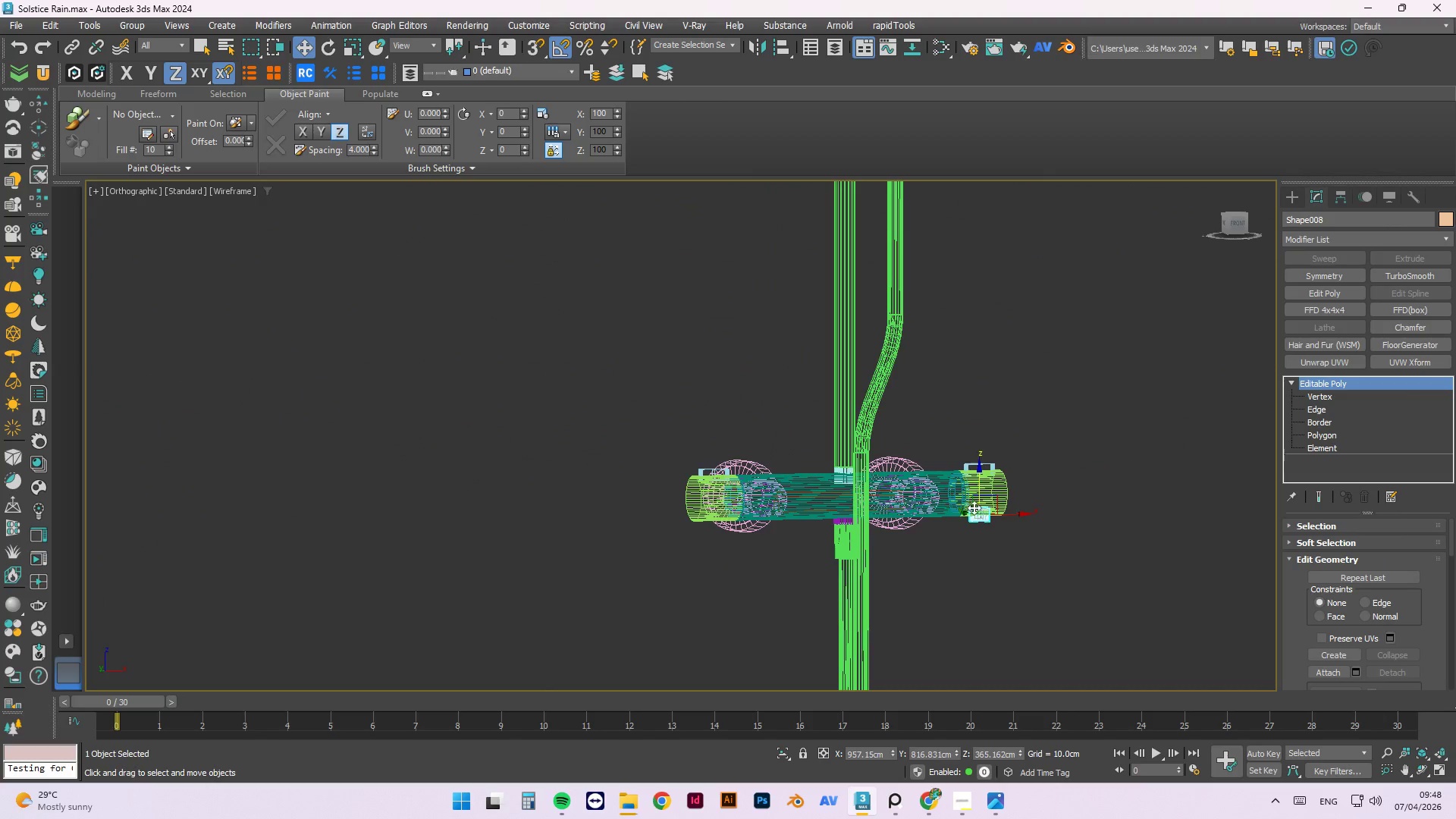 
hold_key(key=AltLeft, duration=0.48)
 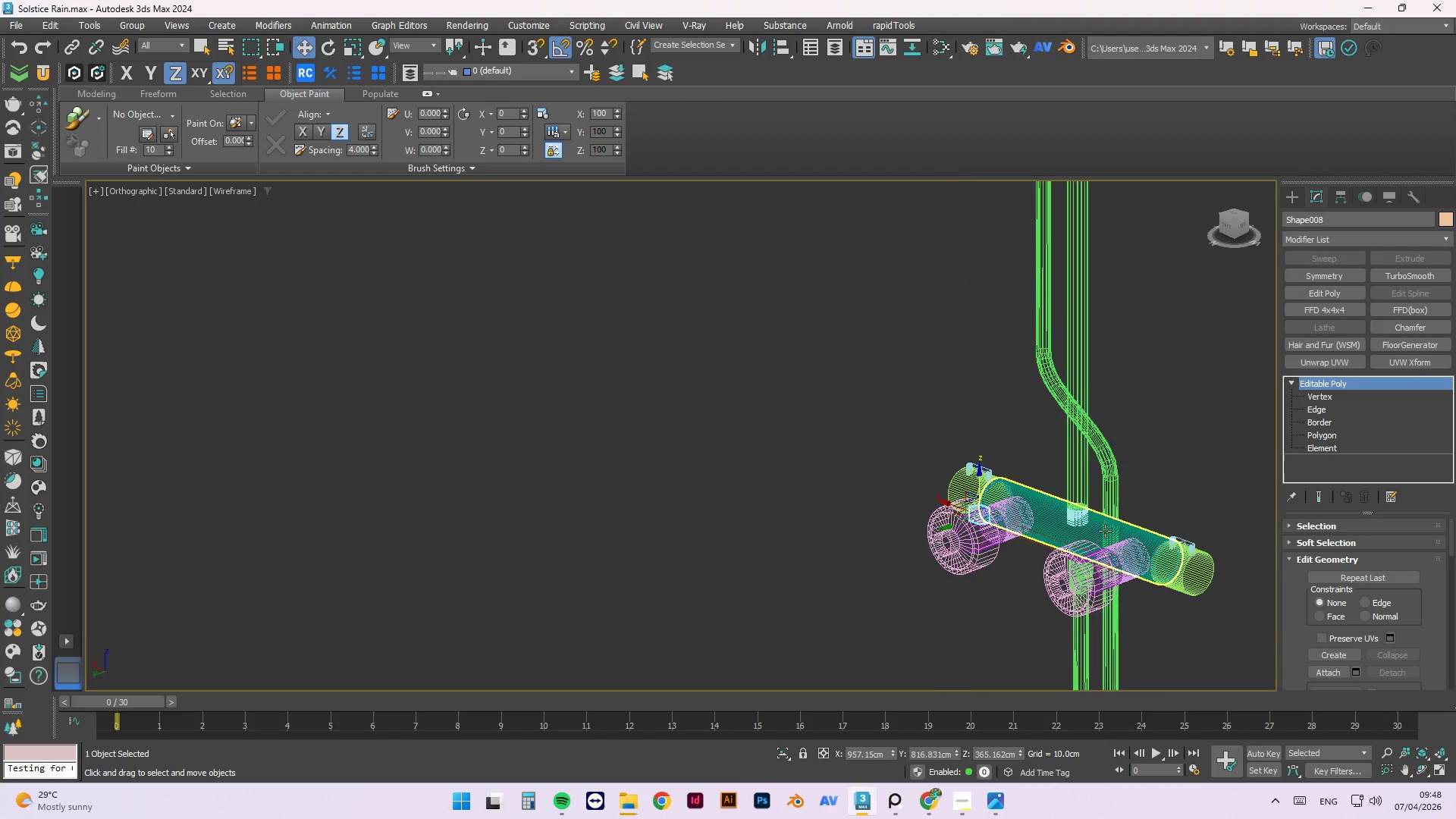 
scroll: coordinate [1034, 529], scroll_direction: up, amount: 7.0
 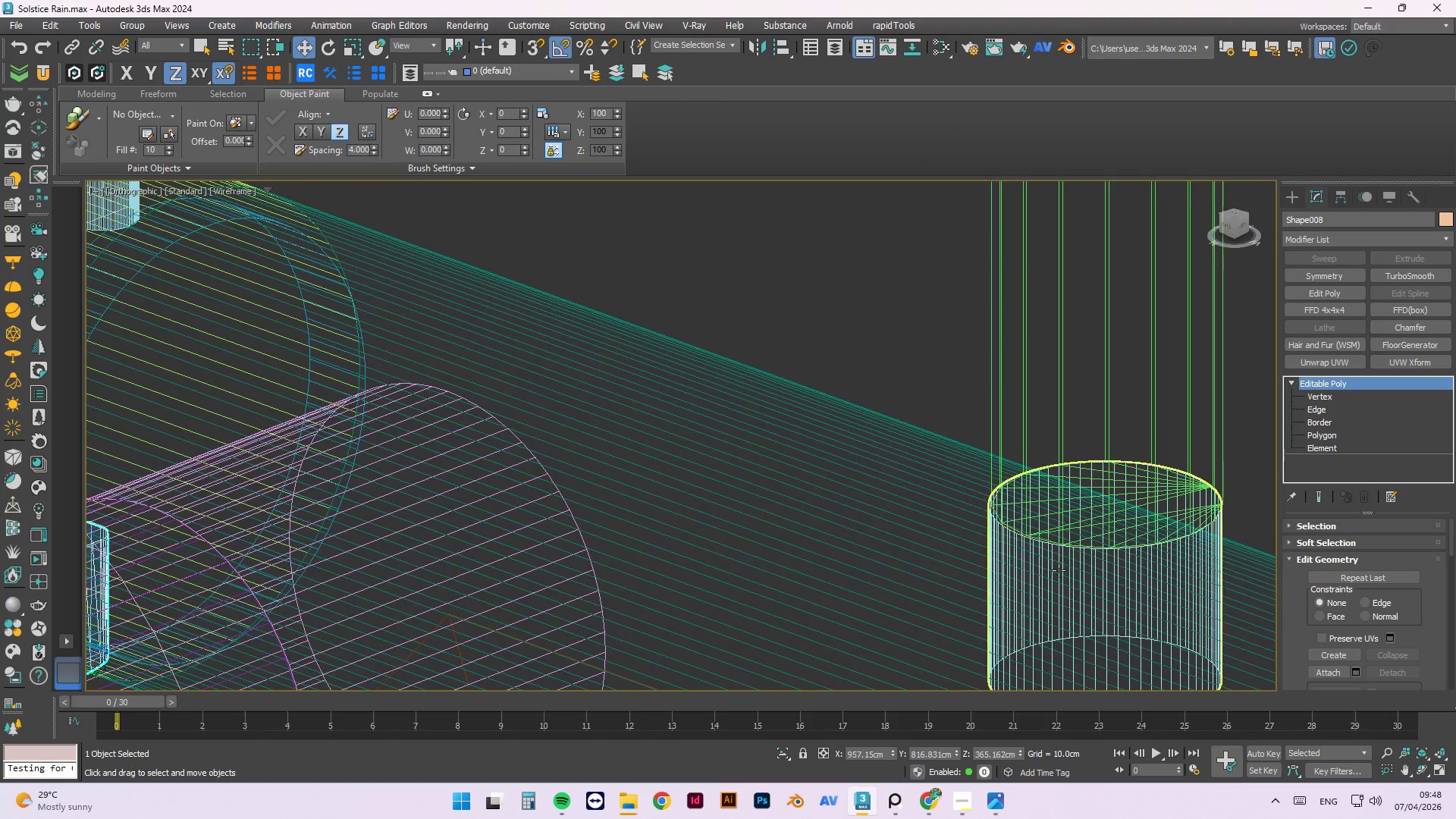 
left_click([1055, 574])
 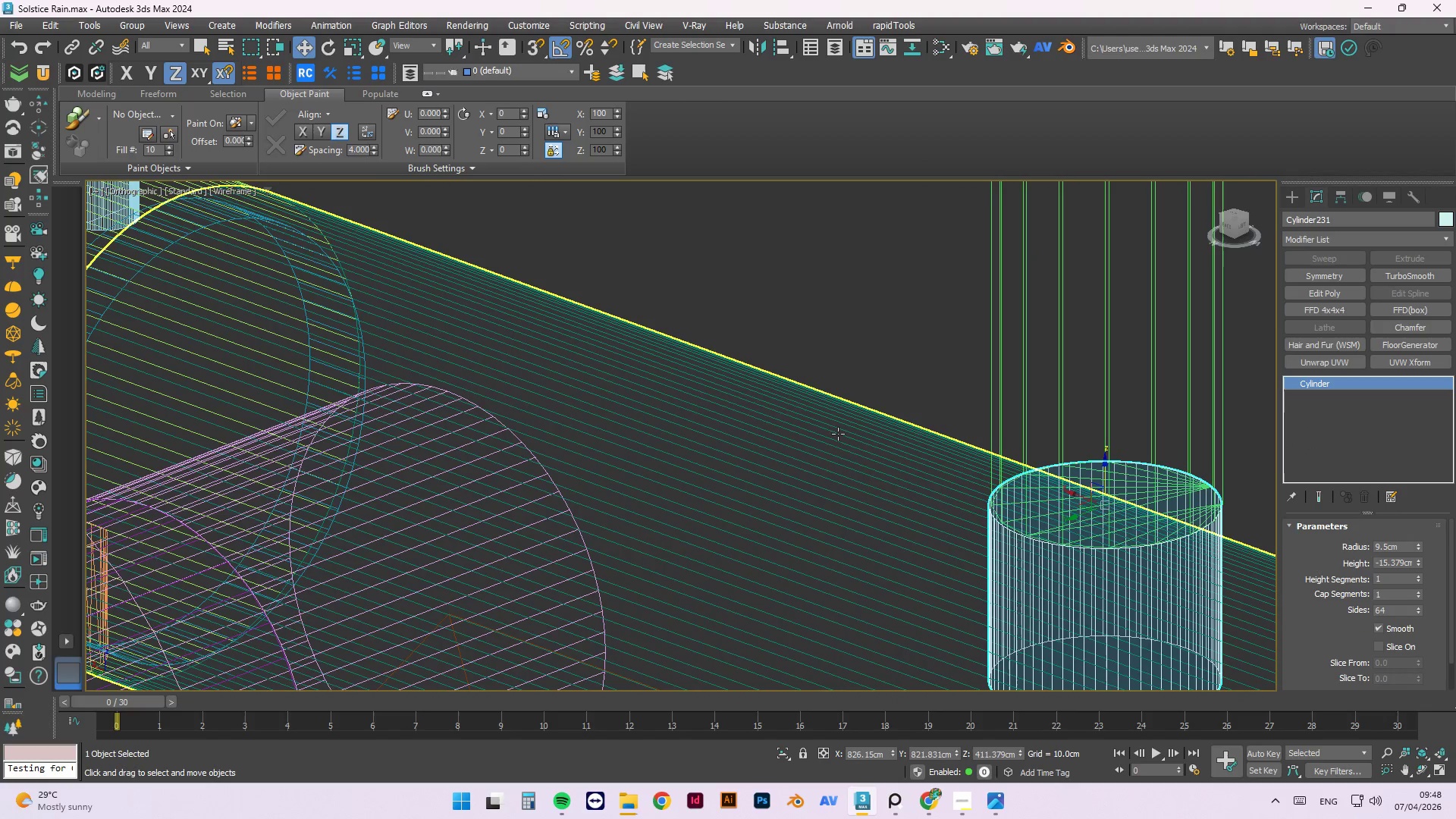 
hold_key(key=AltLeft, duration=1.53)
 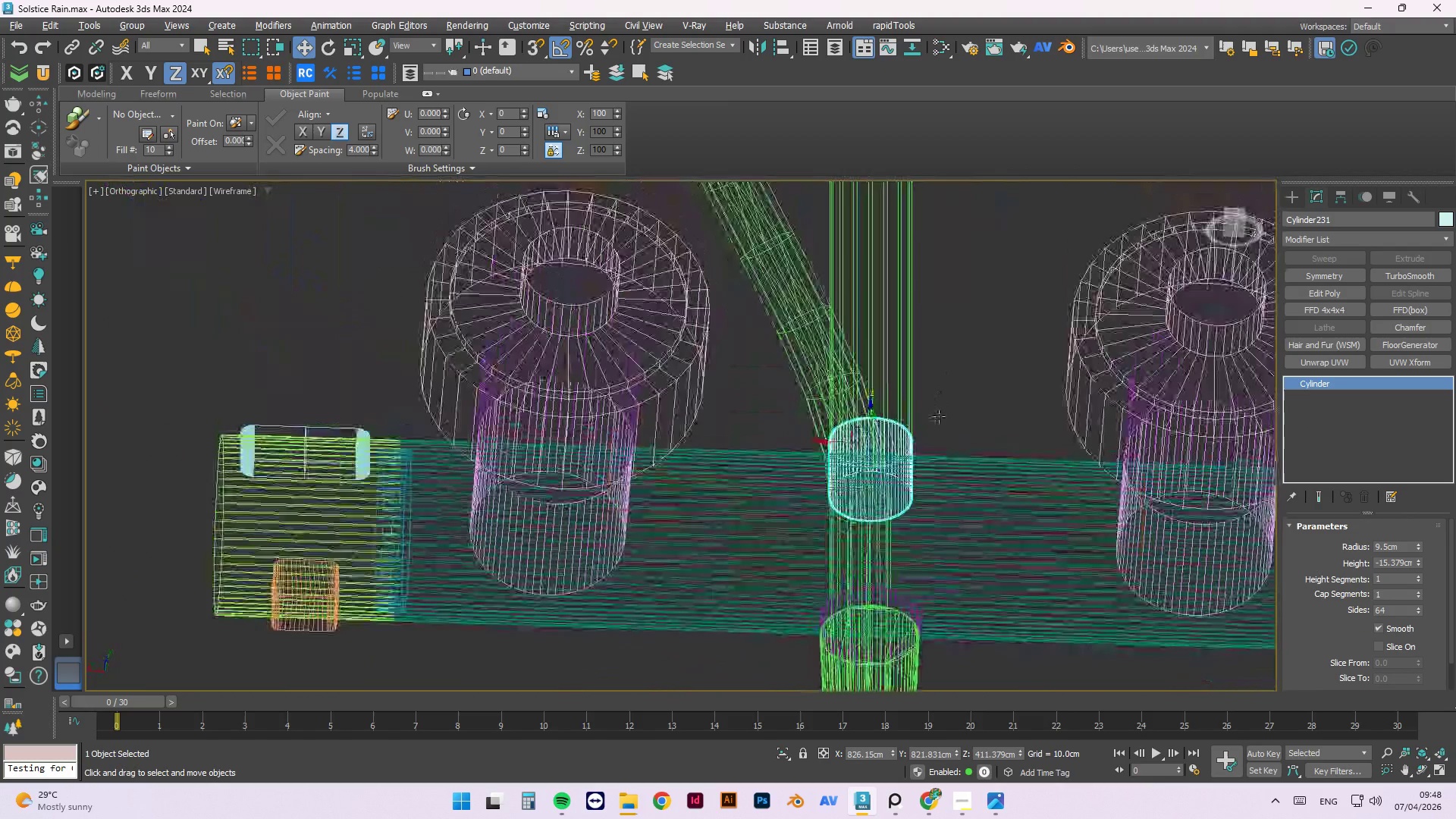 
scroll: coordinate [742, 402], scroll_direction: down, amount: 3.0
 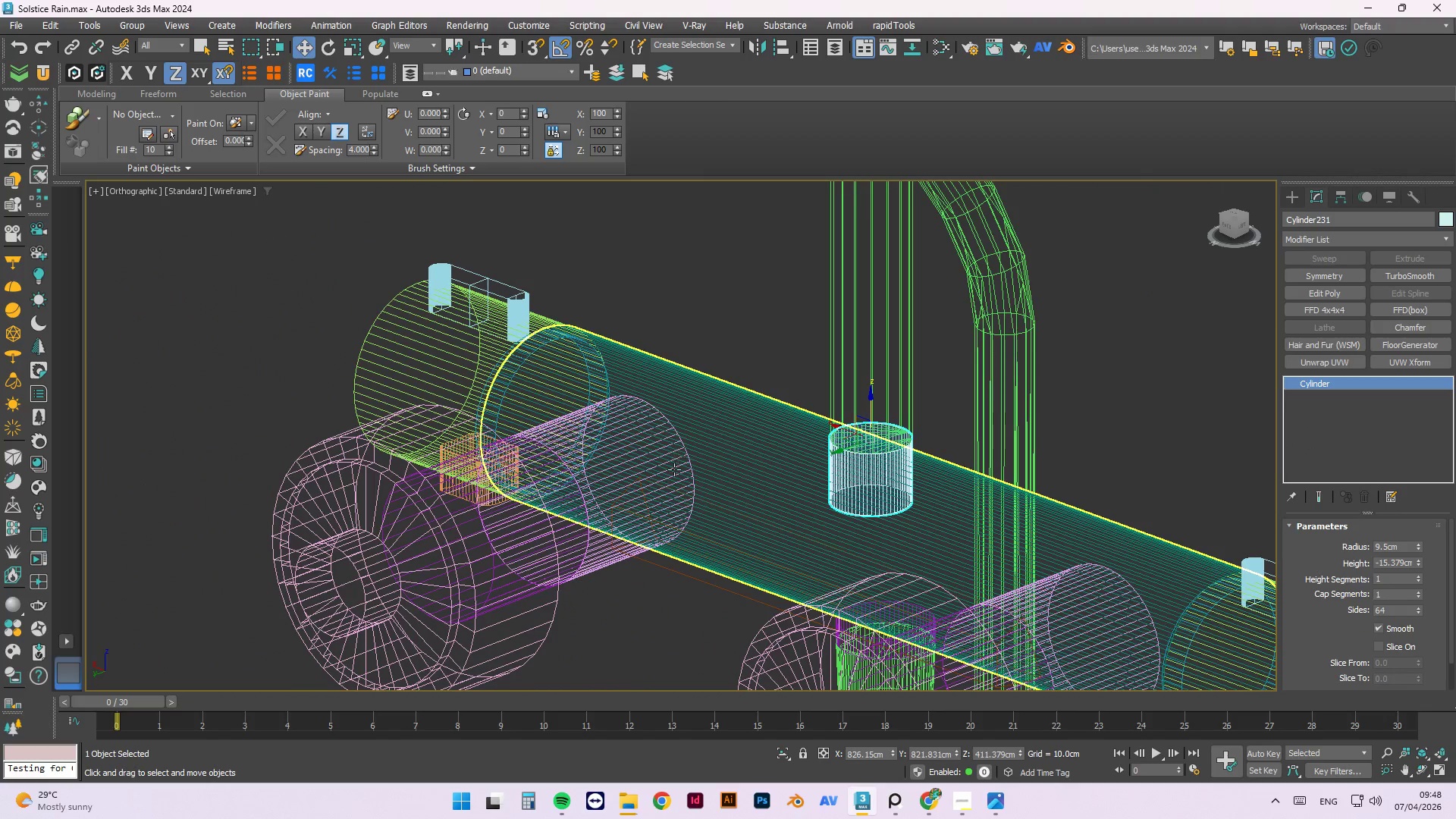 
hold_key(key=AltLeft, duration=0.81)
 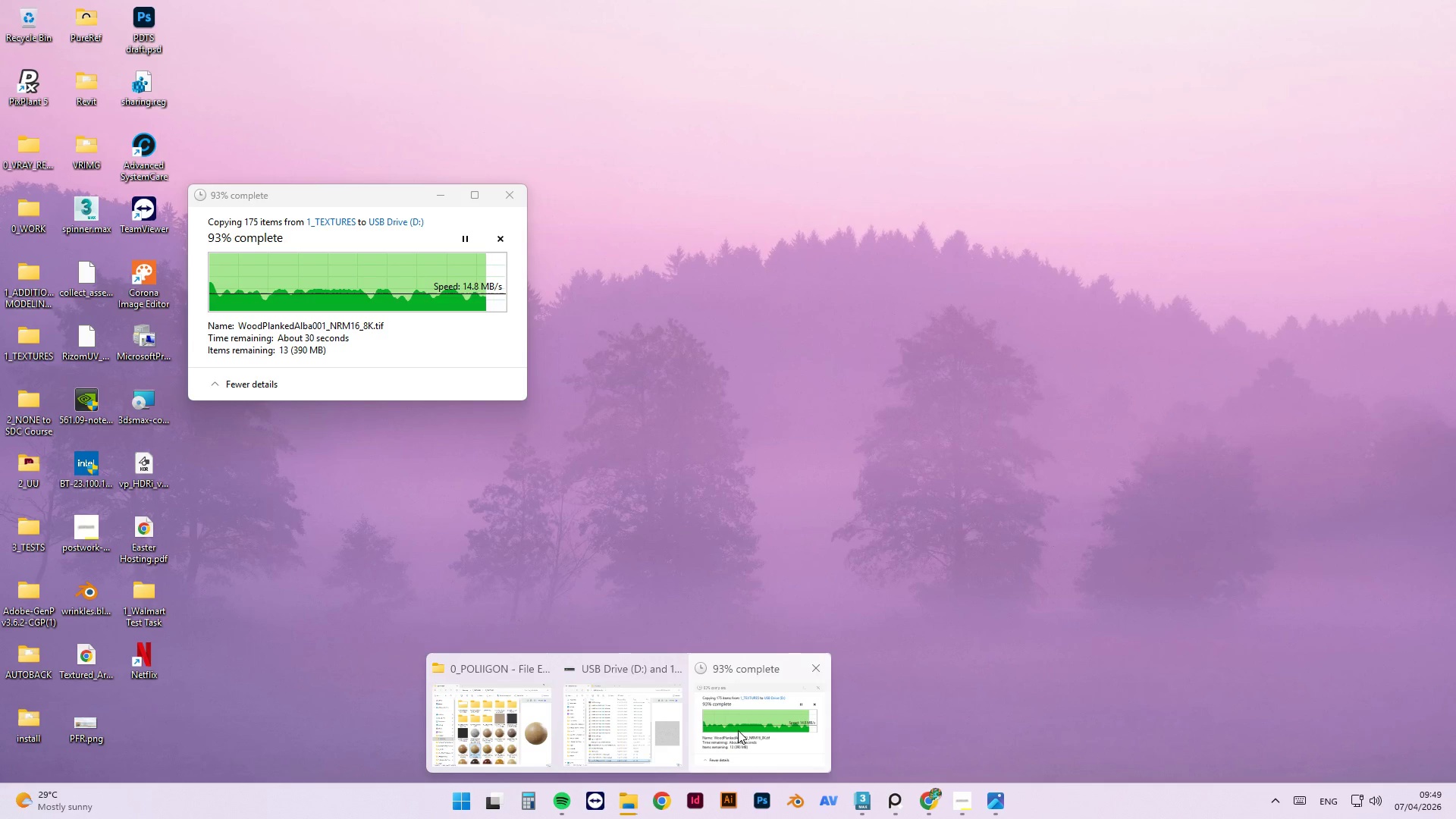 
wait(10.77)
 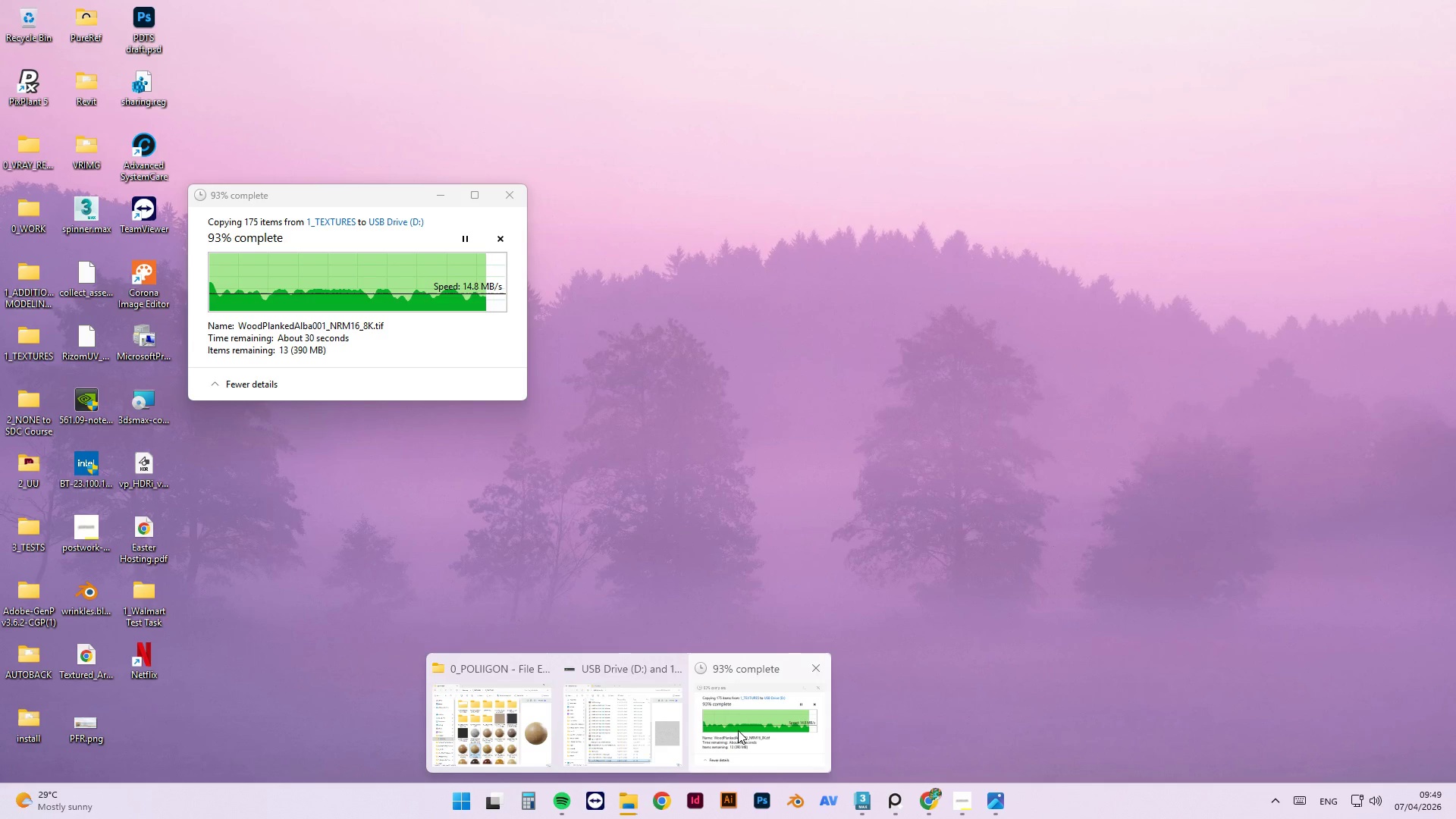 
left_click([641, 723])
 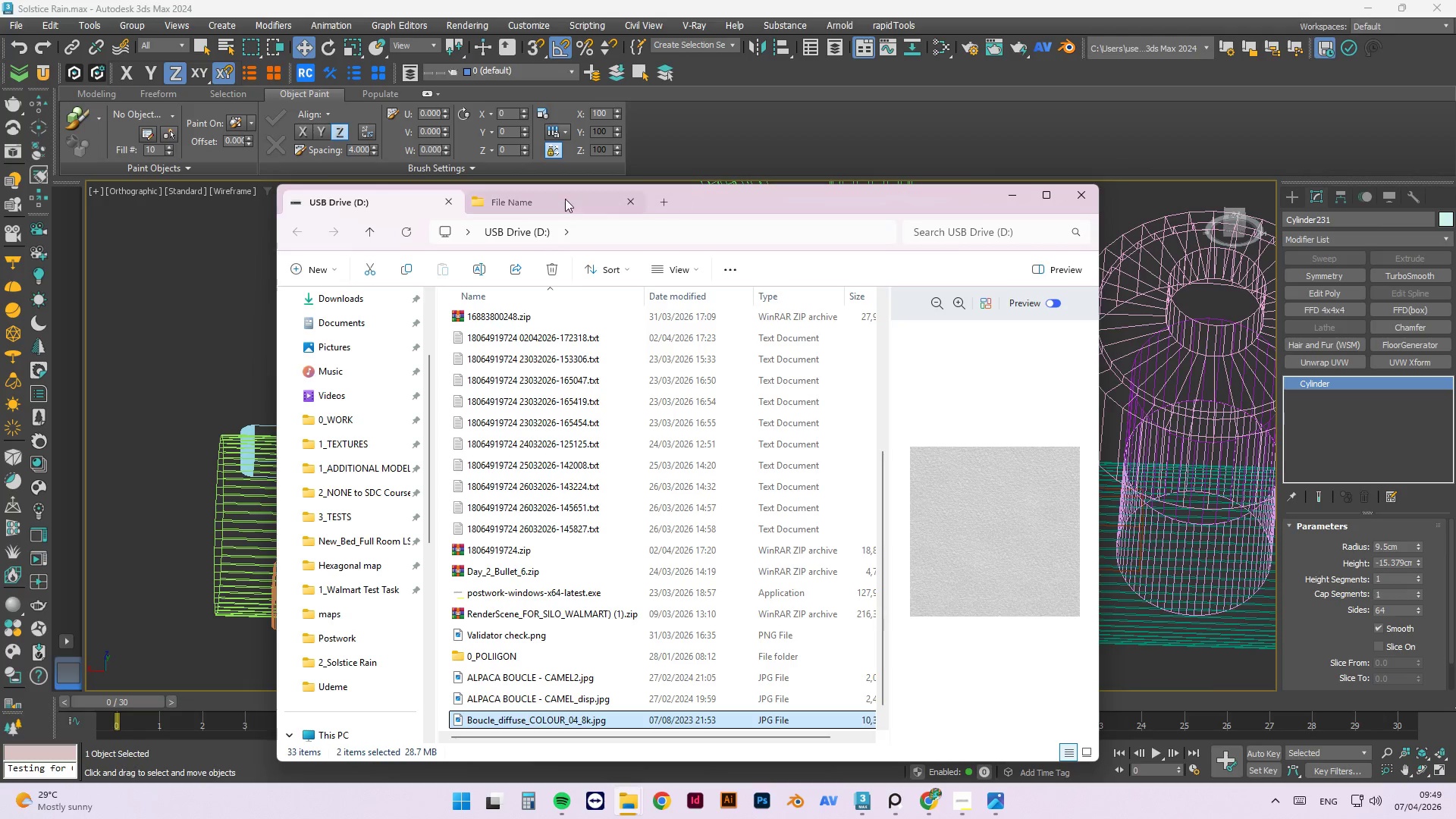 
left_click([625, 811])
 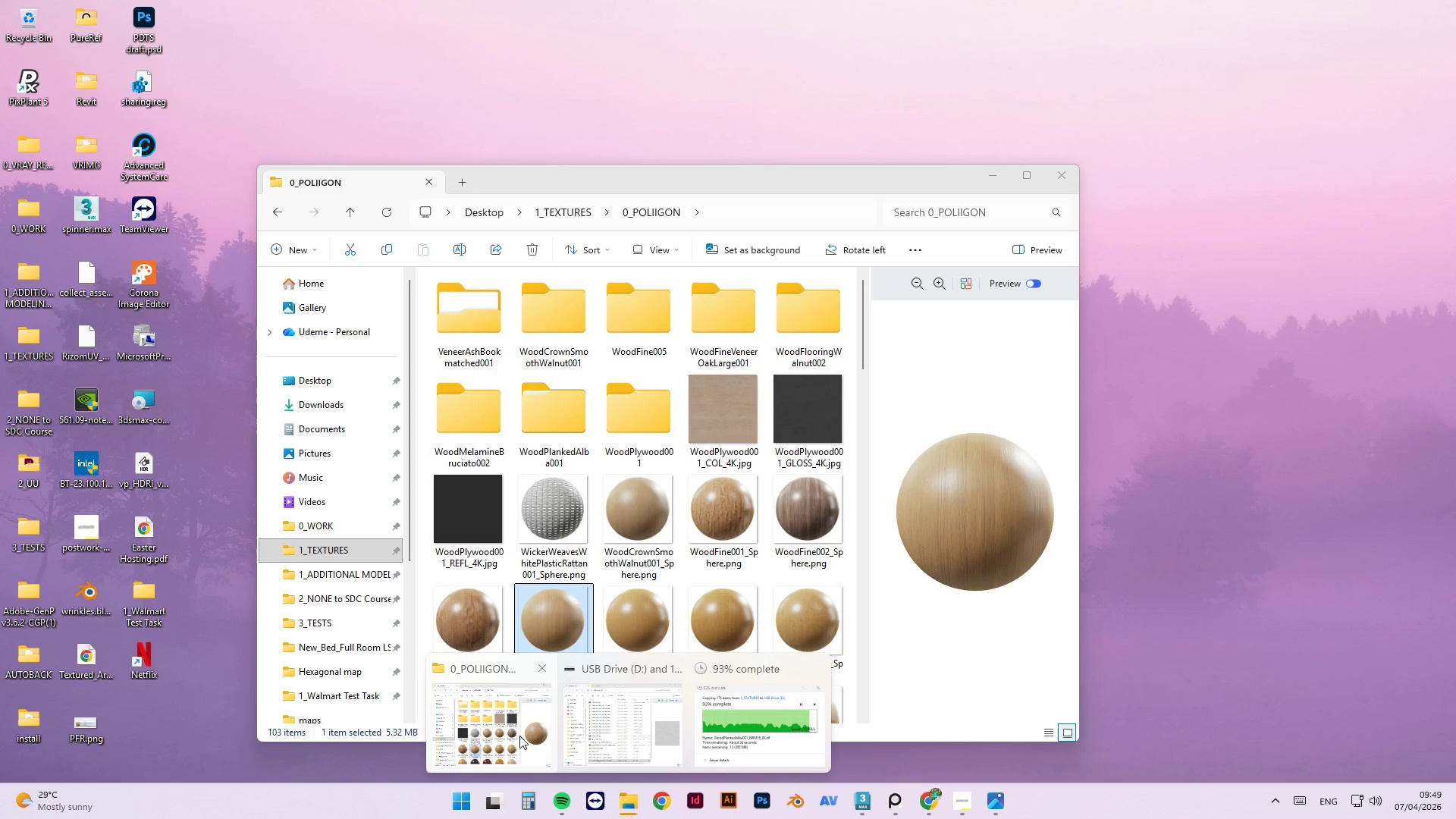 
left_click([519, 736])
 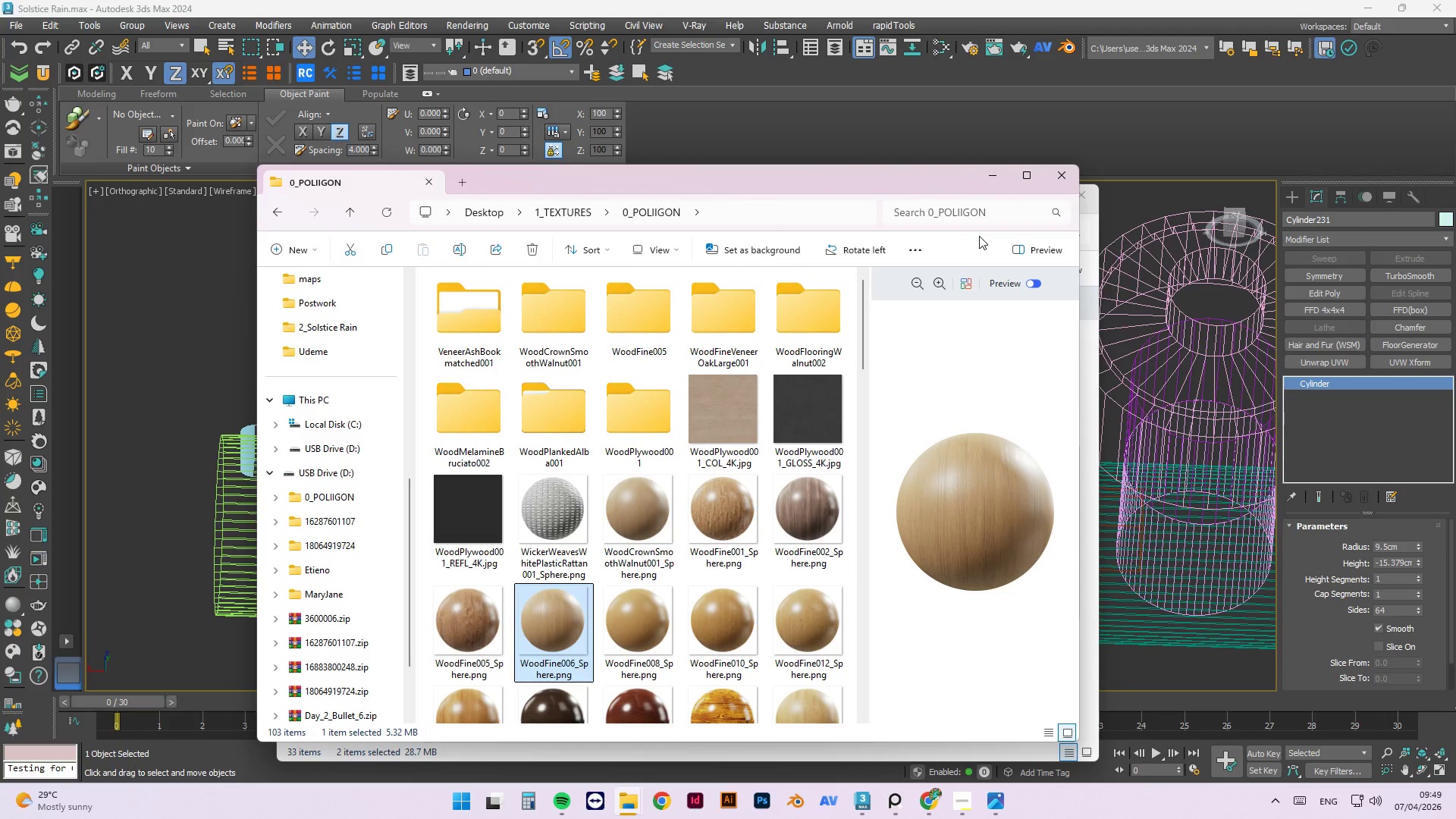 
left_click([987, 177])
 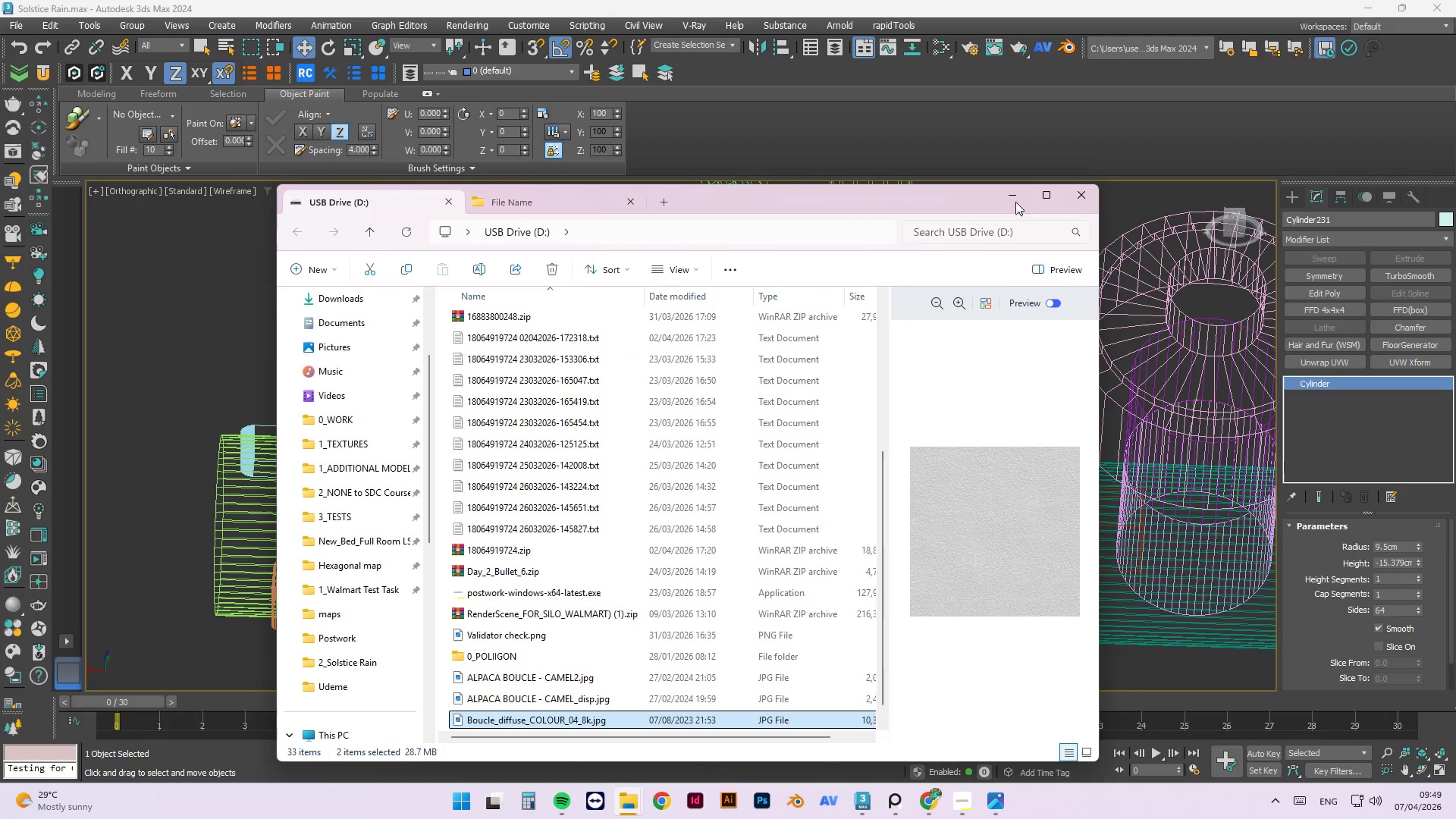 
left_click([1021, 194])
 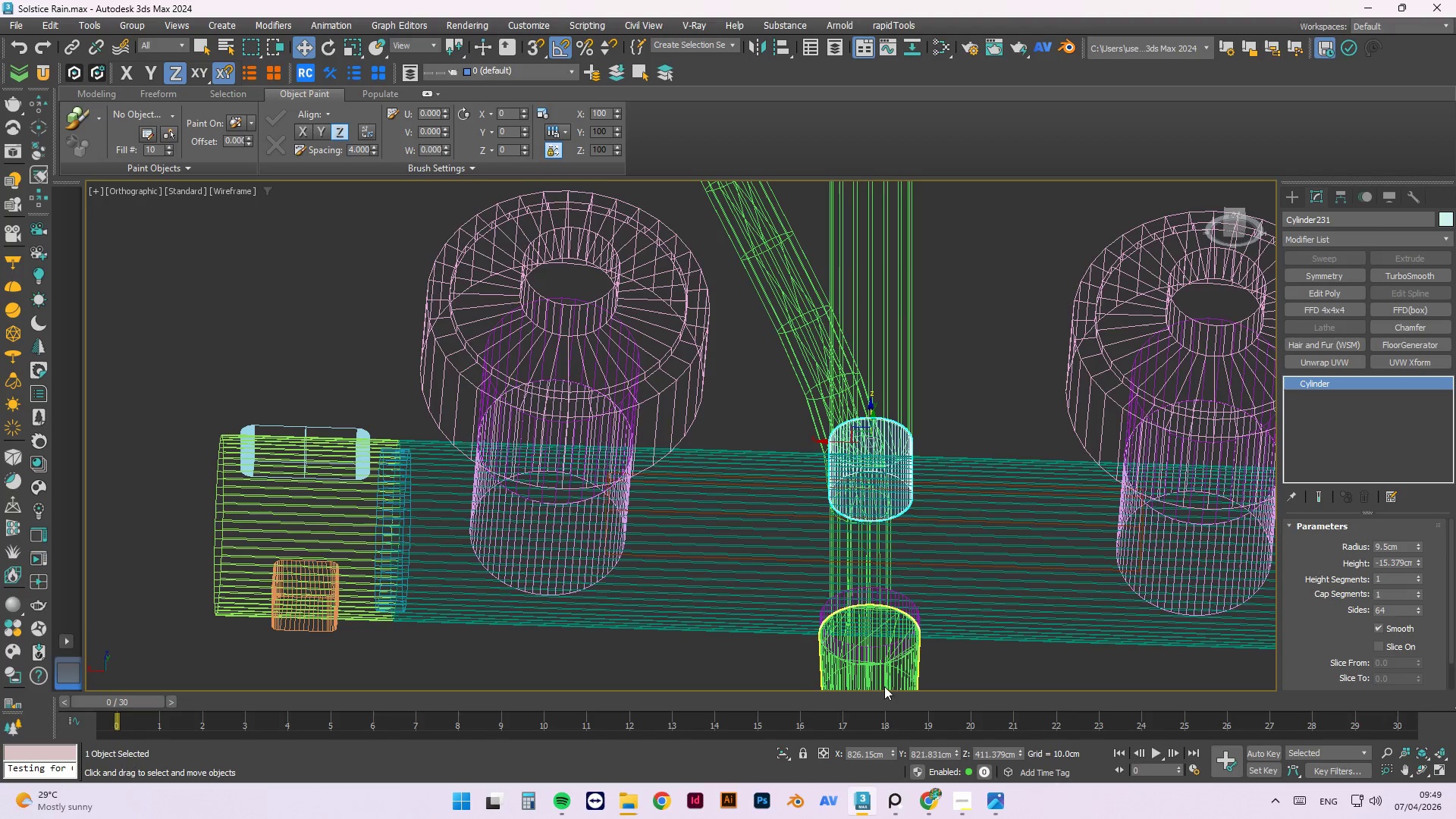 
hold_key(key=AltLeft, duration=1.52)
 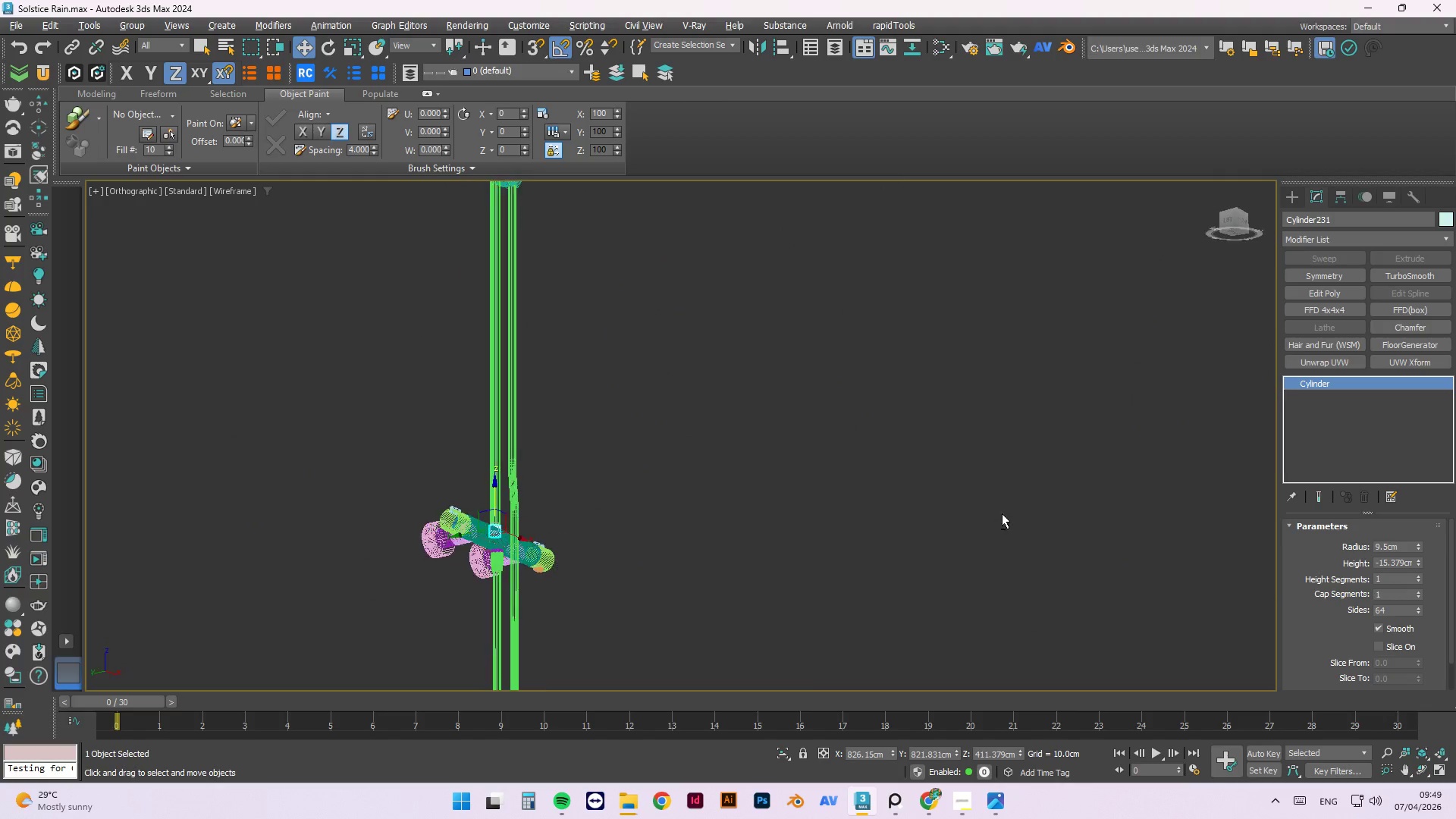 
scroll: coordinate [442, 541], scroll_direction: down, amount: 6.0
 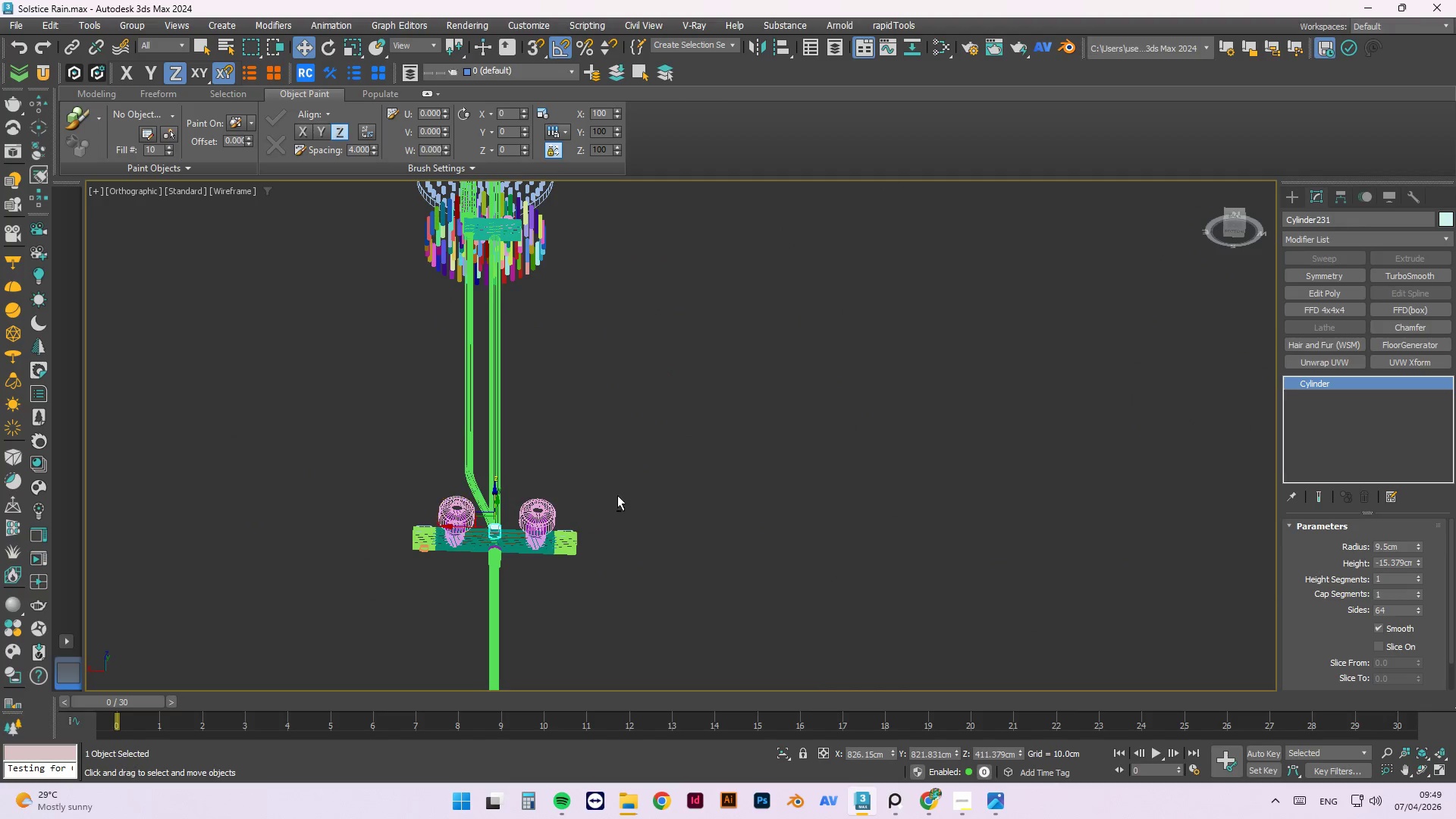 
hold_key(key=AltLeft, duration=1.5)
 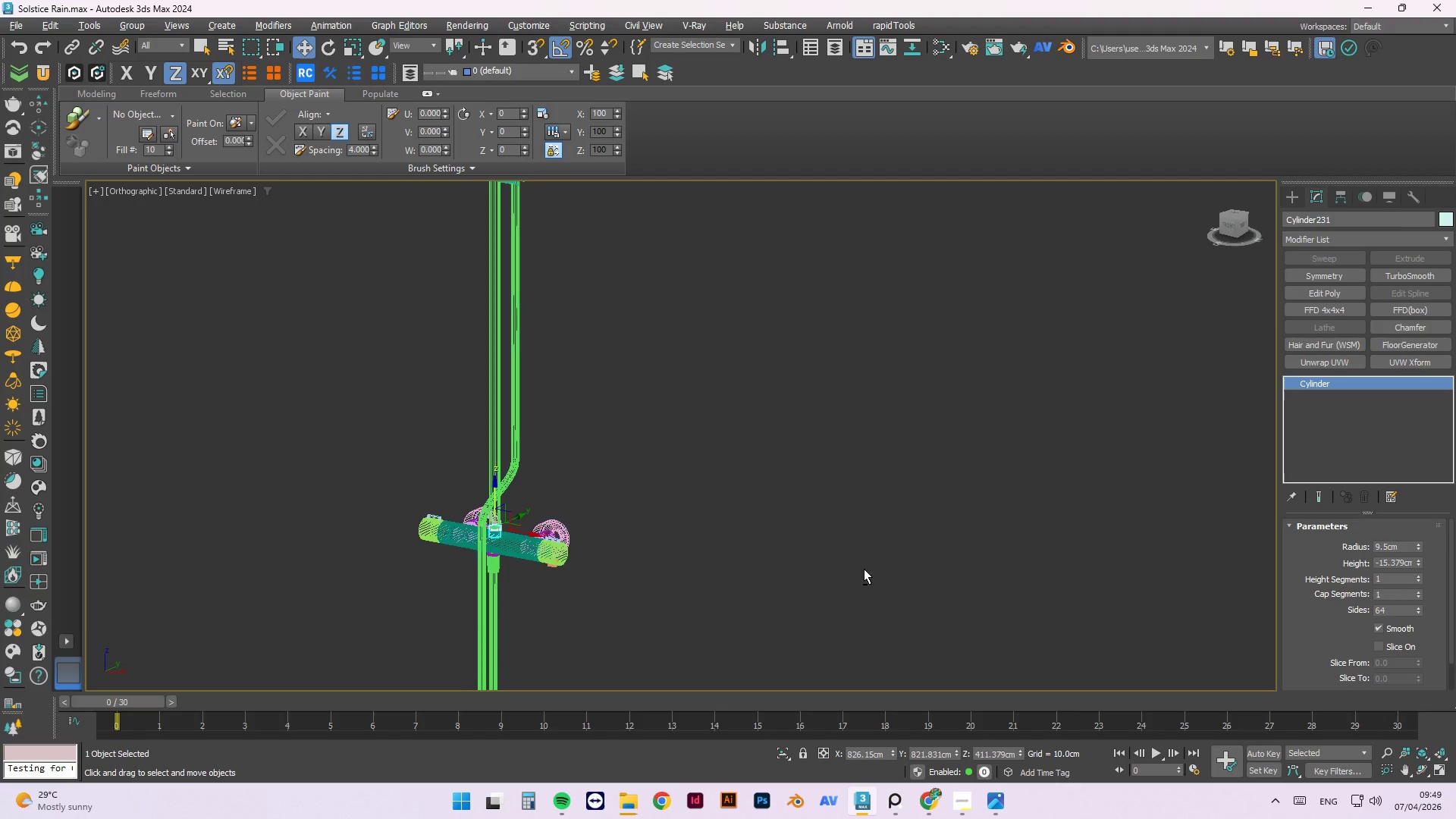 
hold_key(key=AltLeft, duration=1.52)
 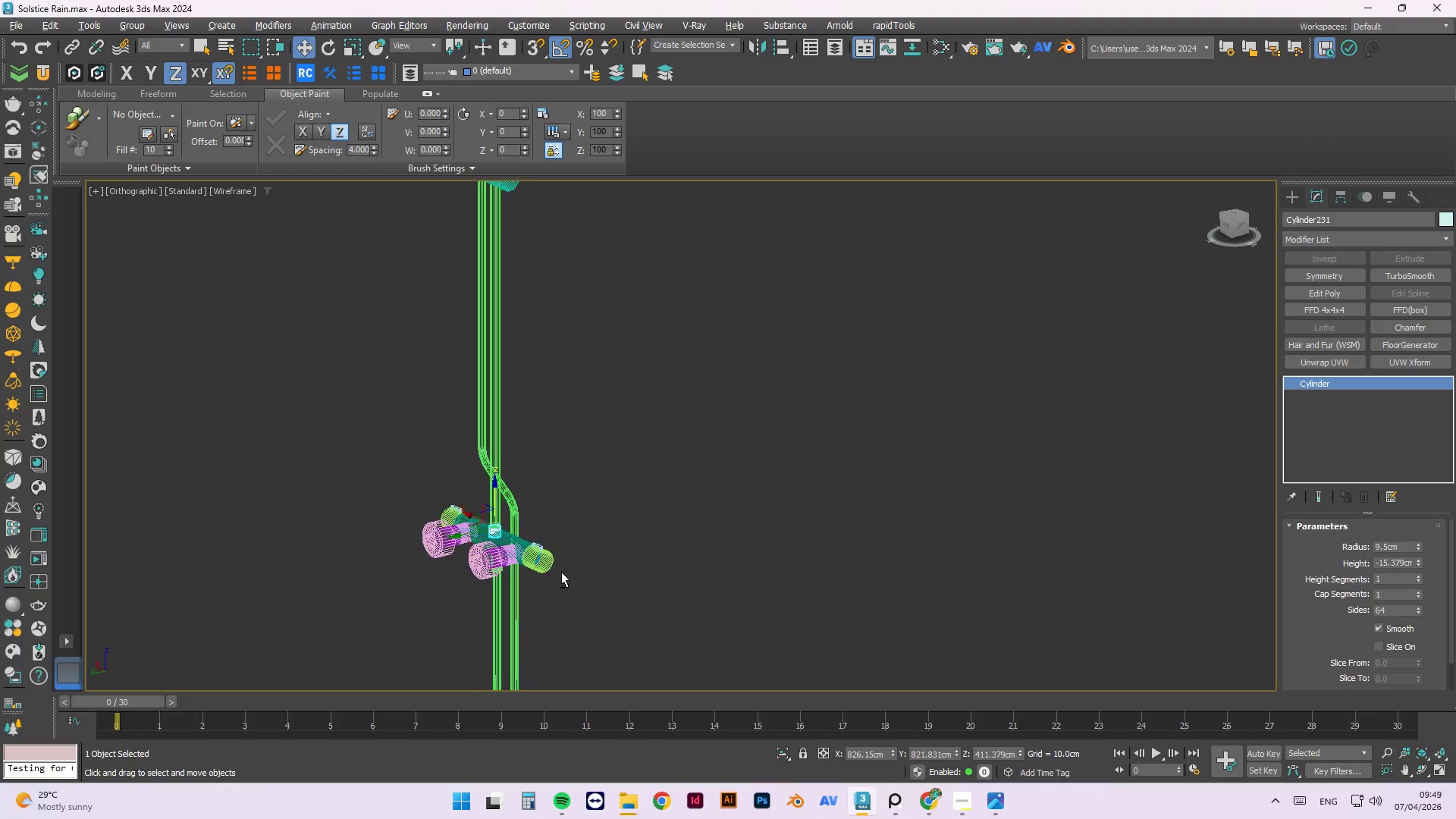 
hold_key(key=AltLeft, duration=1.51)
 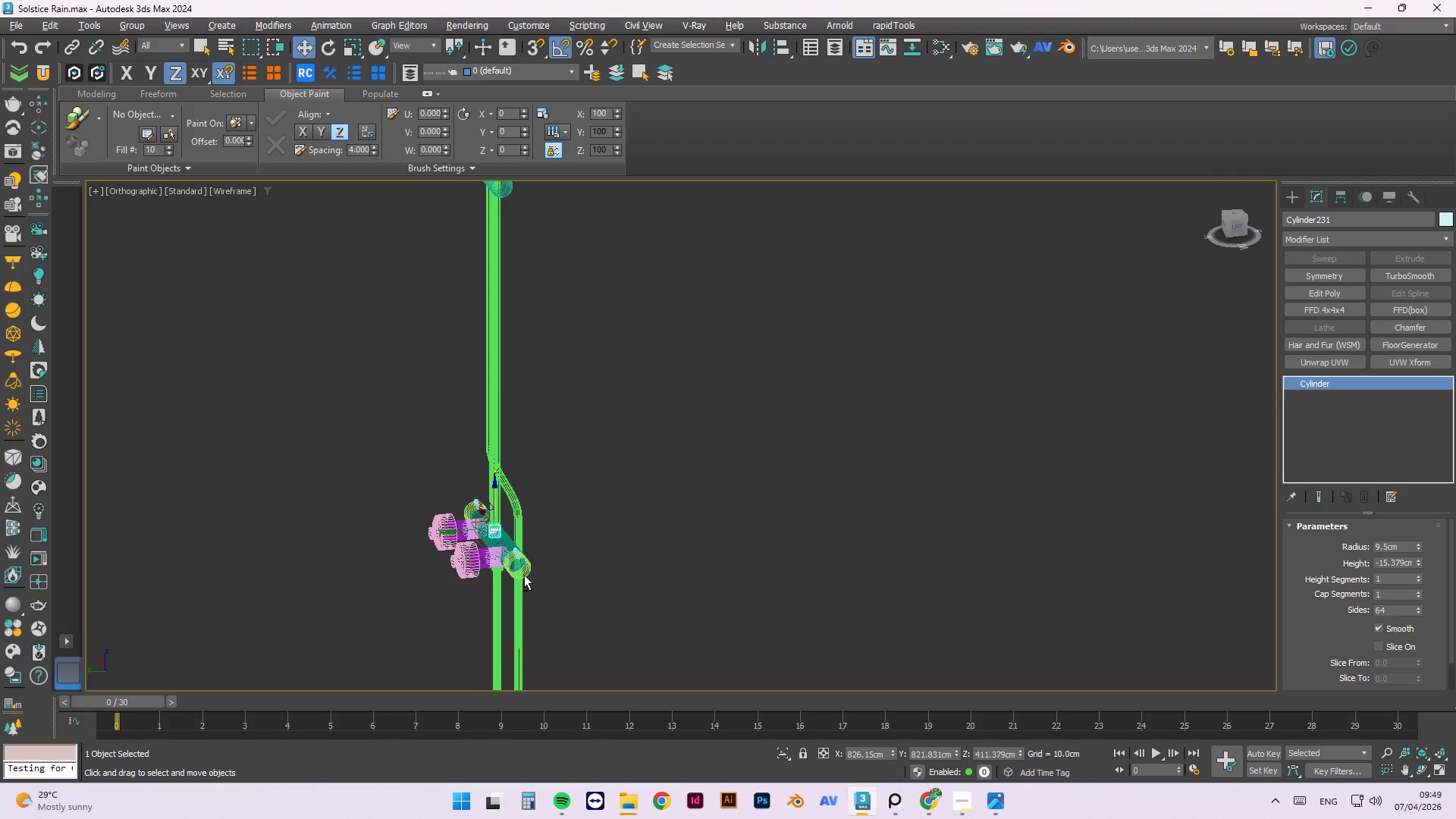 
hold_key(key=AltLeft, duration=1.52)
 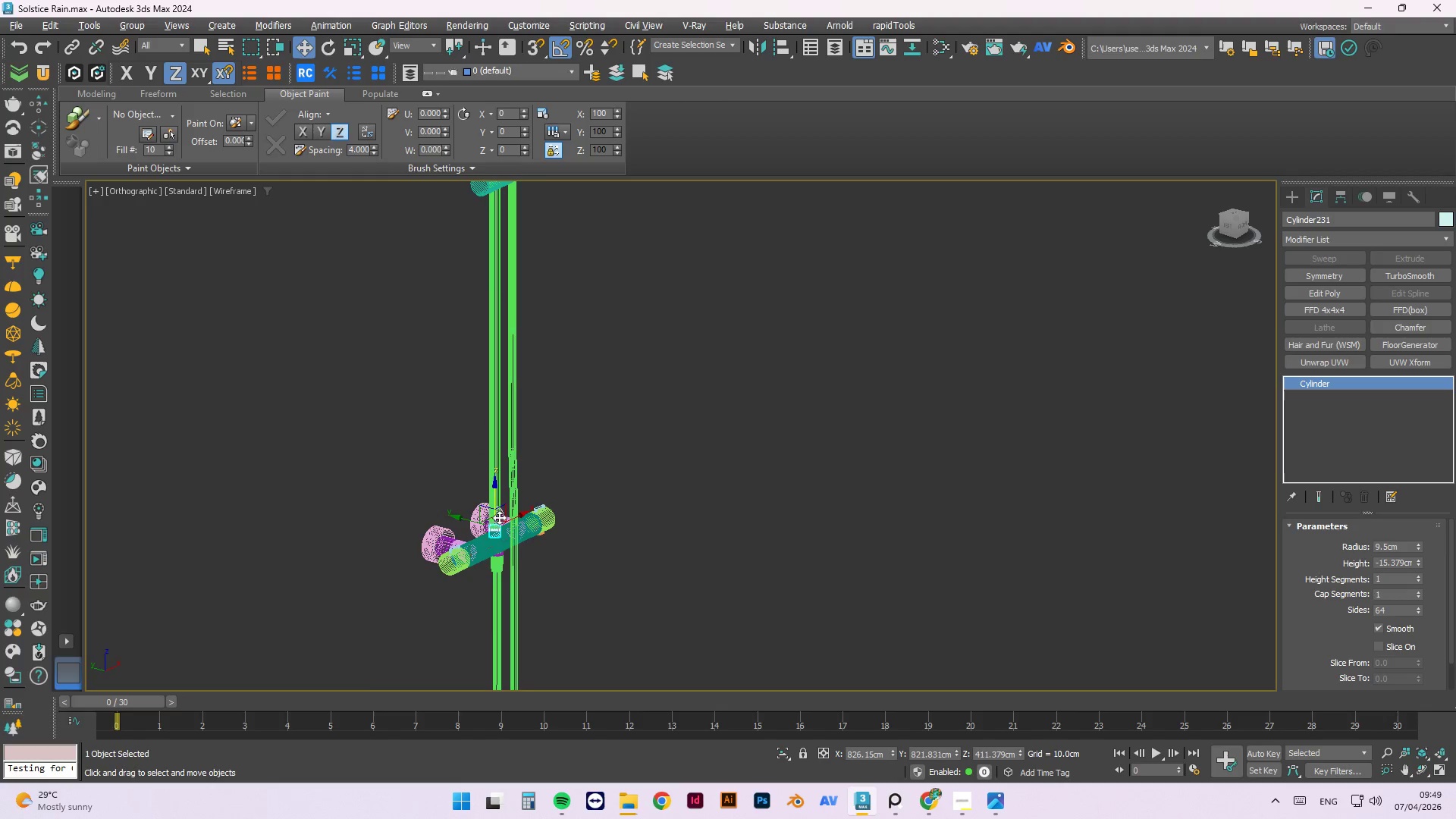 
scroll: coordinate [454, 559], scroll_direction: up, amount: 7.0
 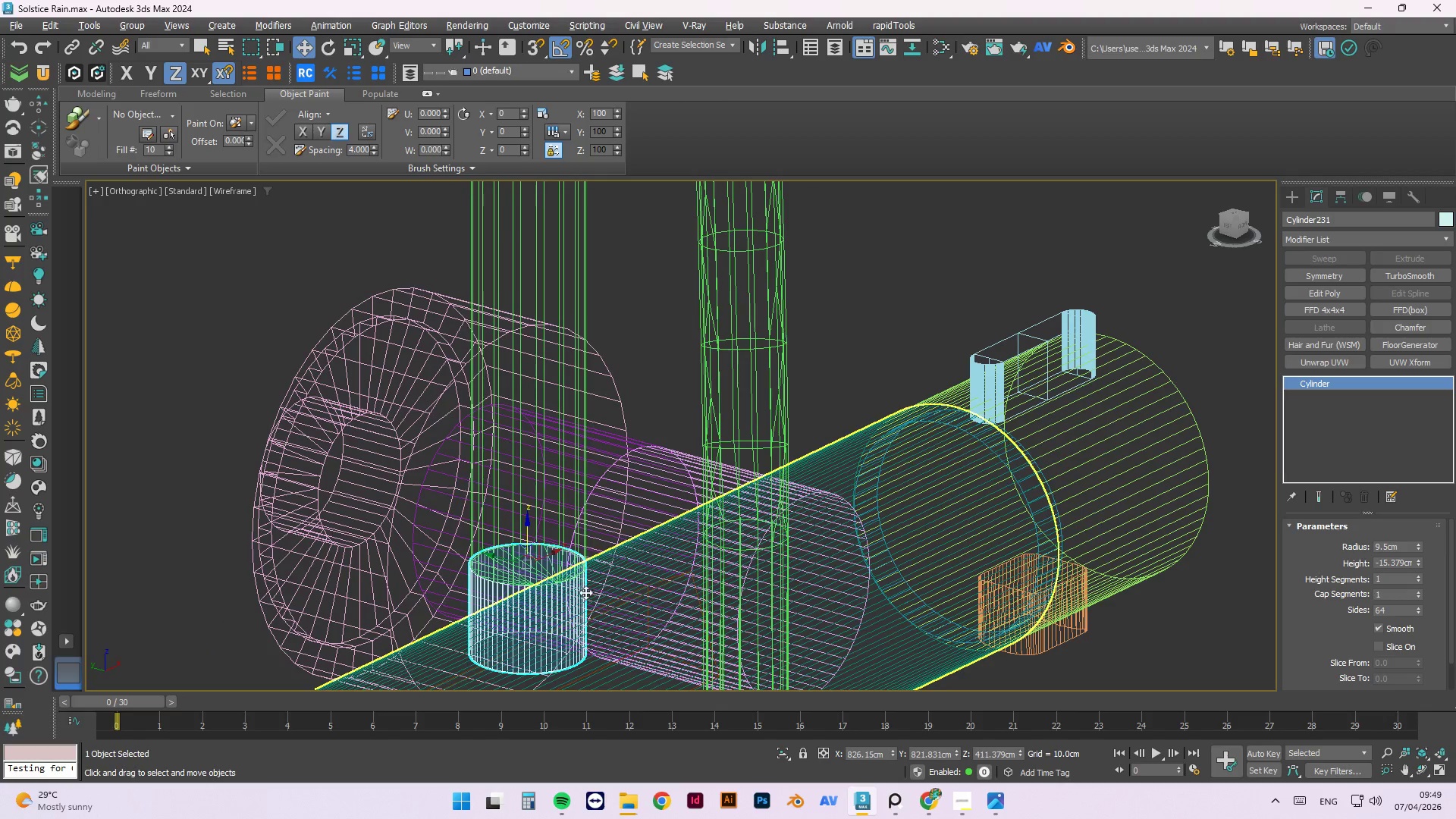 
scroll: coordinate [515, 442], scroll_direction: down, amount: 4.0
 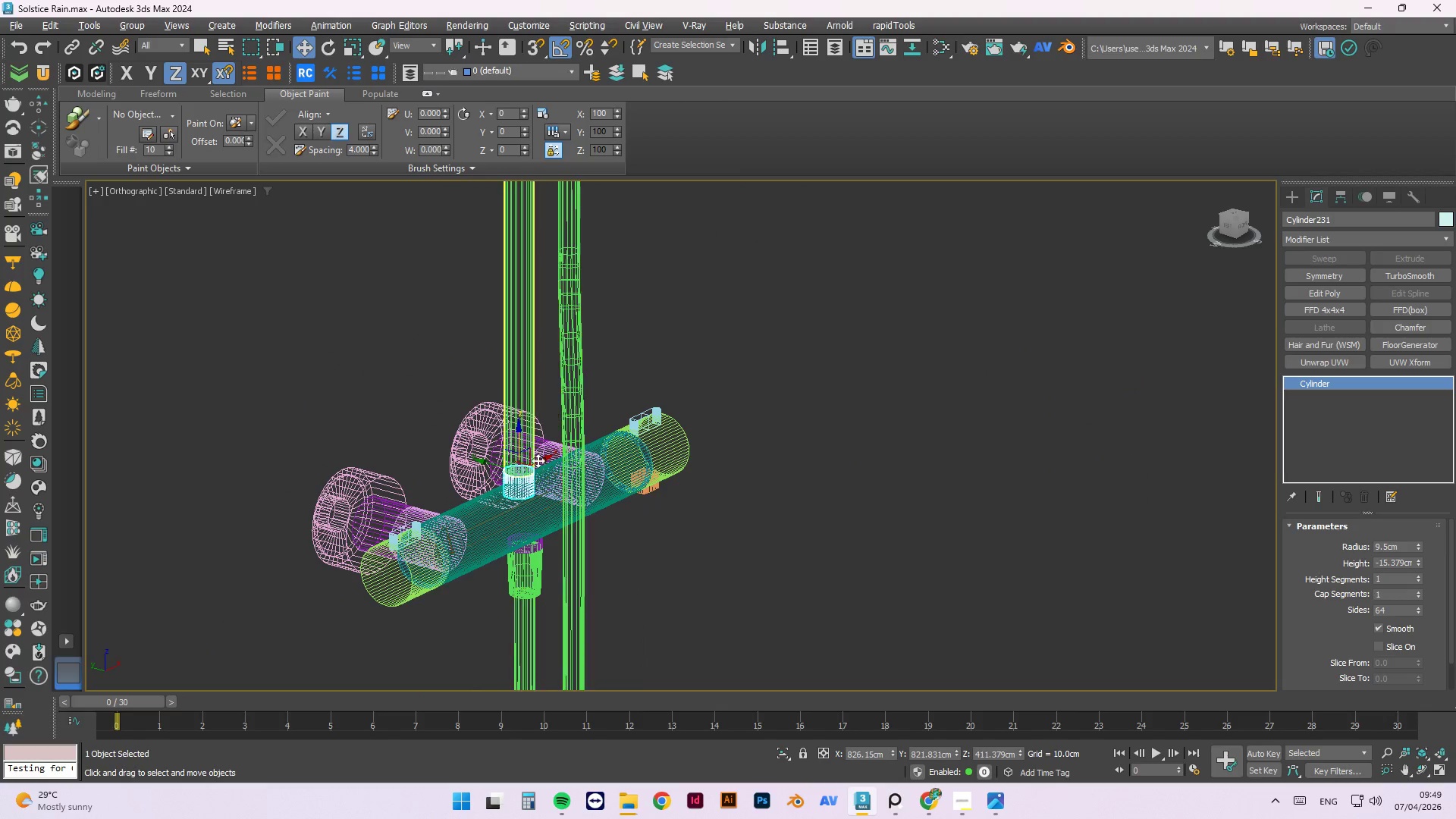 
scroll: coordinate [566, 559], scroll_direction: up, amount: 6.0
 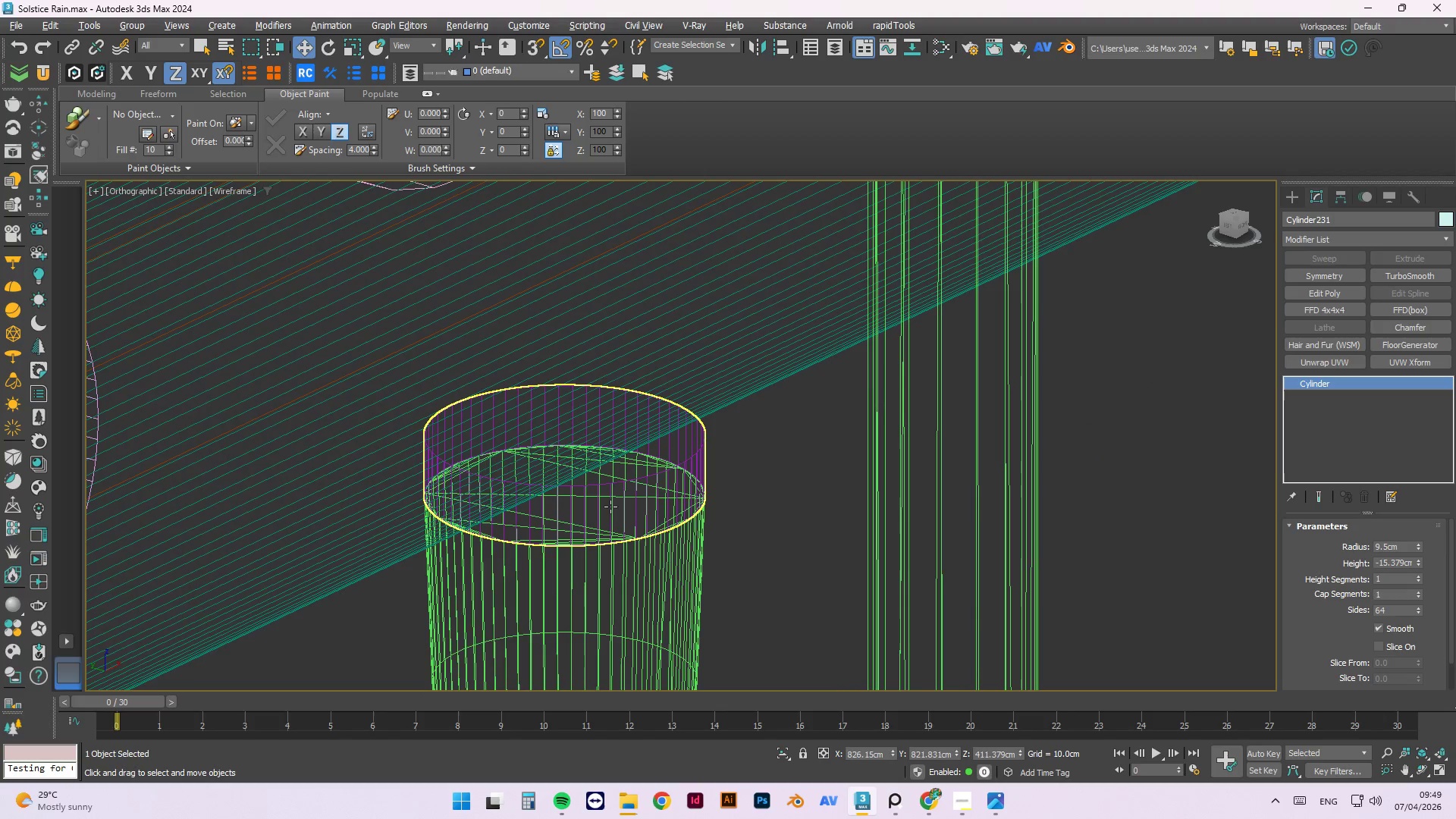 
left_click([613, 507])
 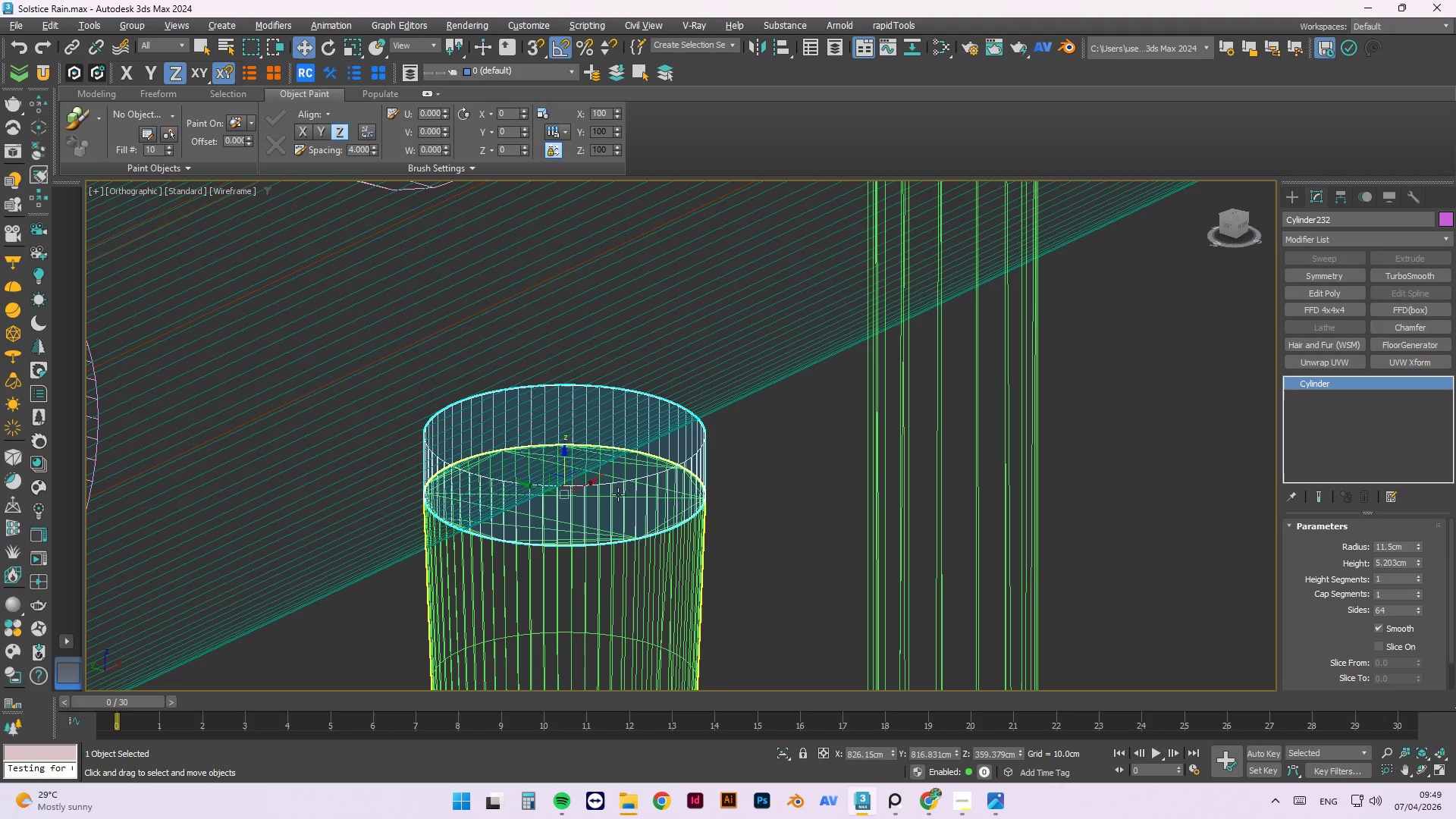 
scroll: coordinate [617, 475], scroll_direction: down, amount: 4.0
 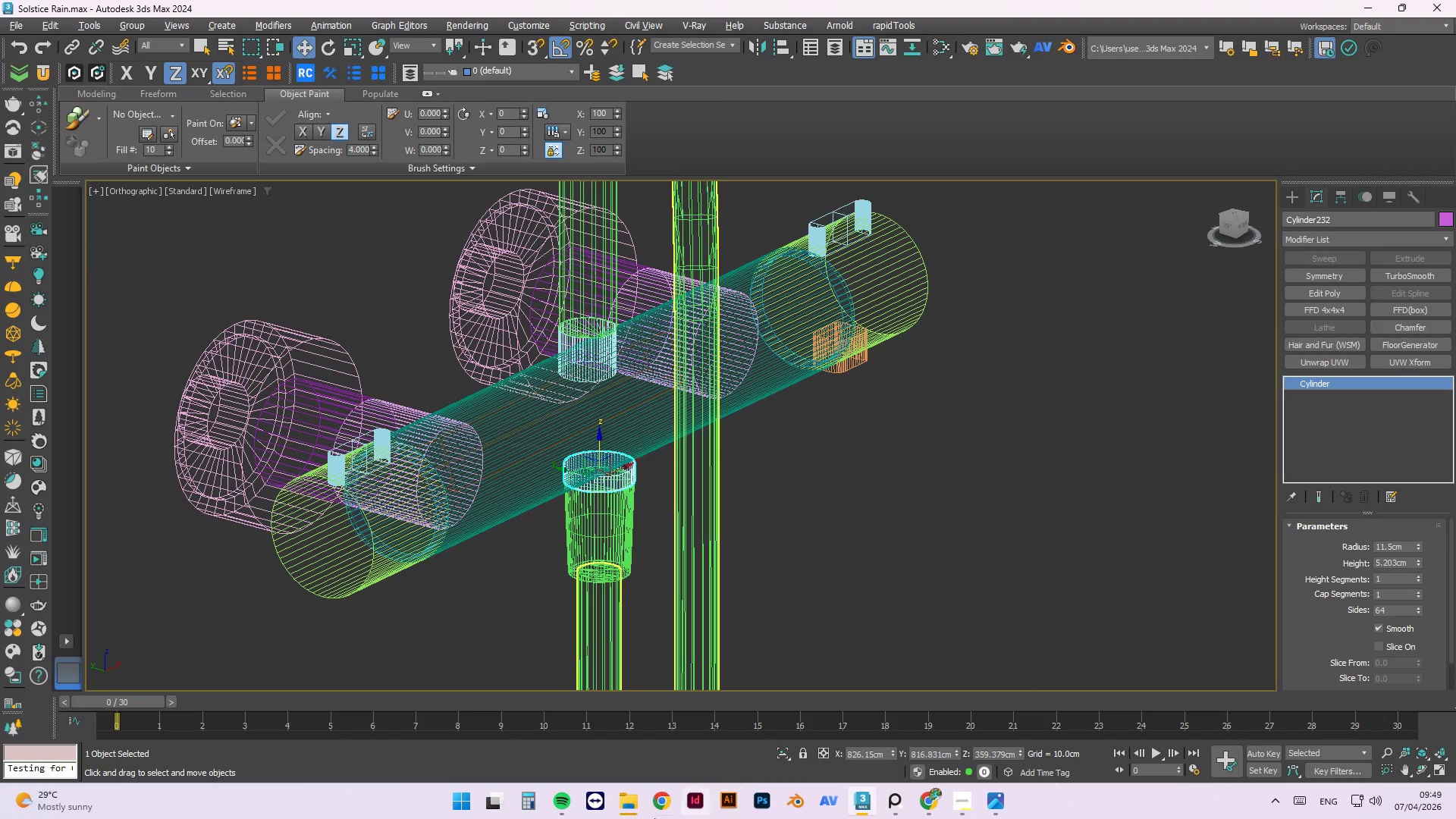 
left_click([619, 808])
 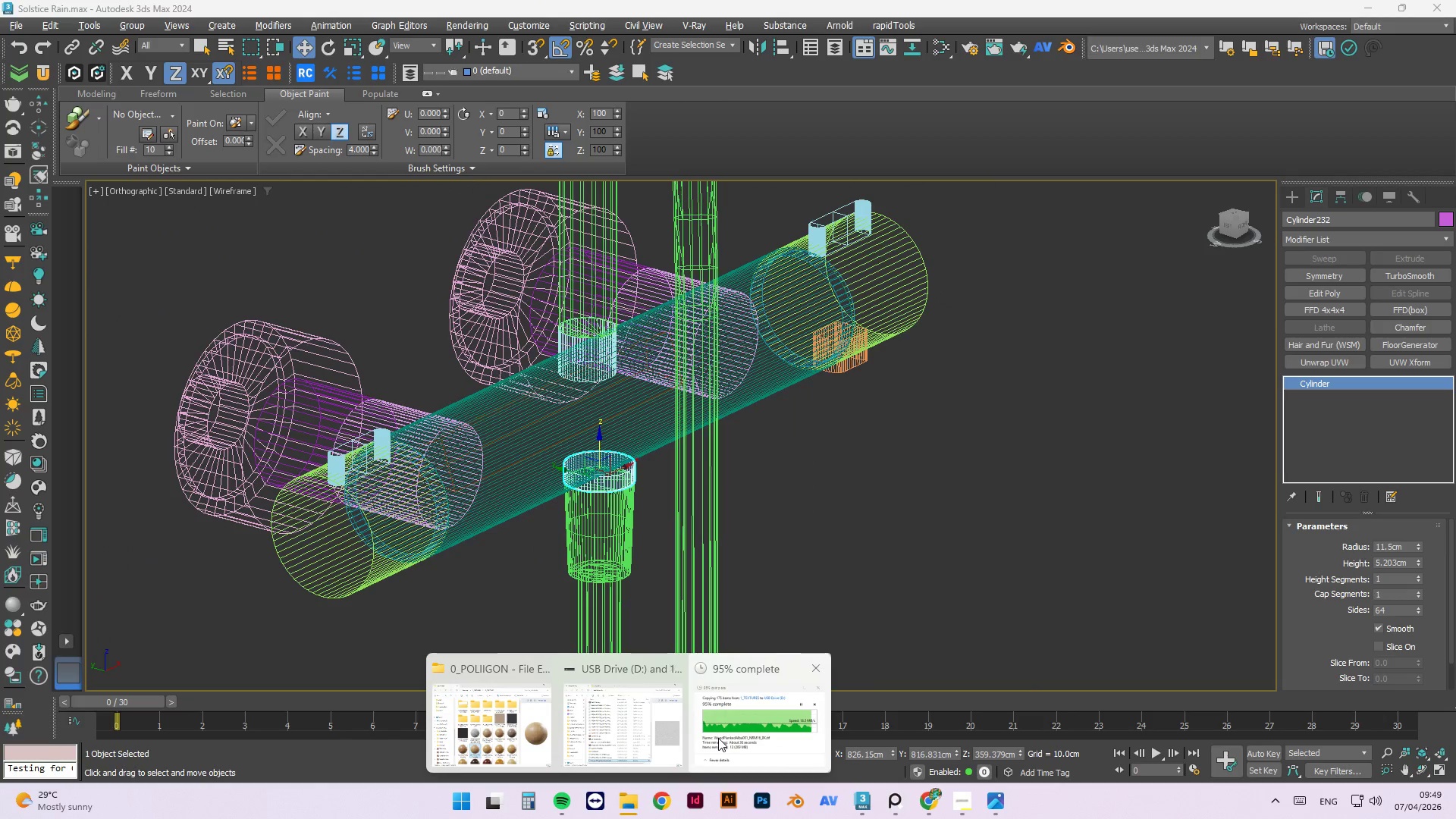 
left_click([718, 738])
 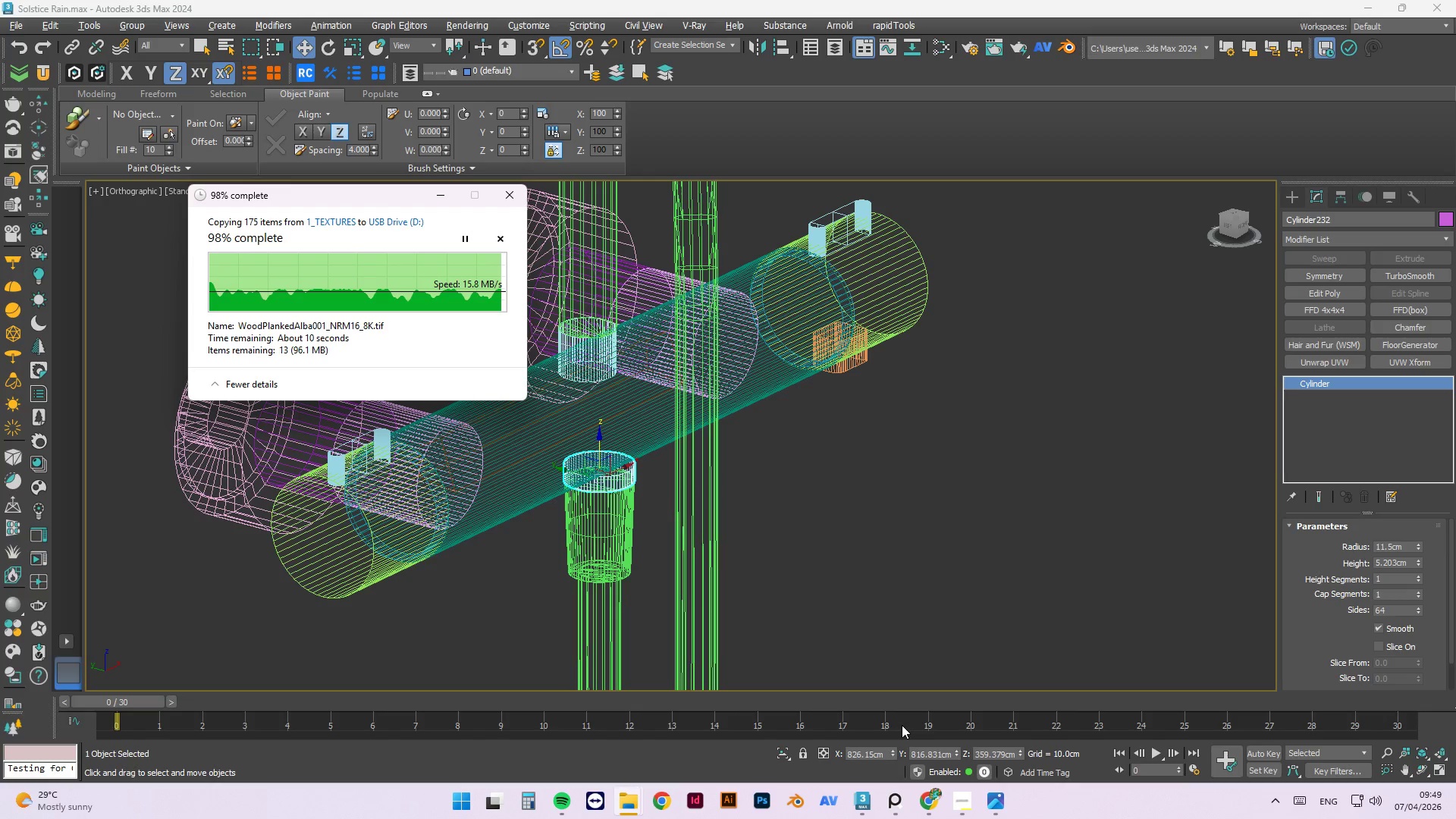 
wait(14.49)
 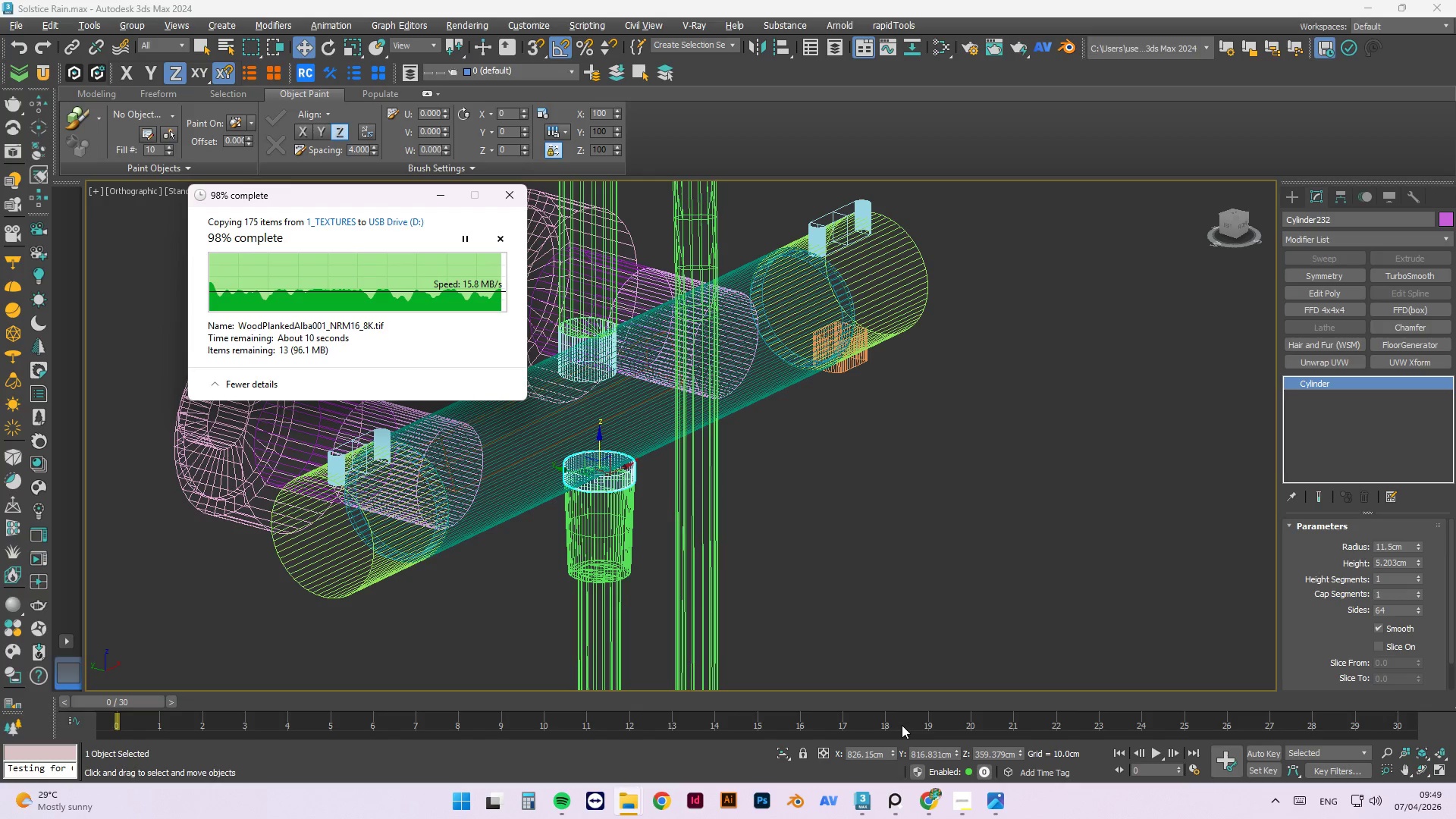 
mouse_move([491, 252])
 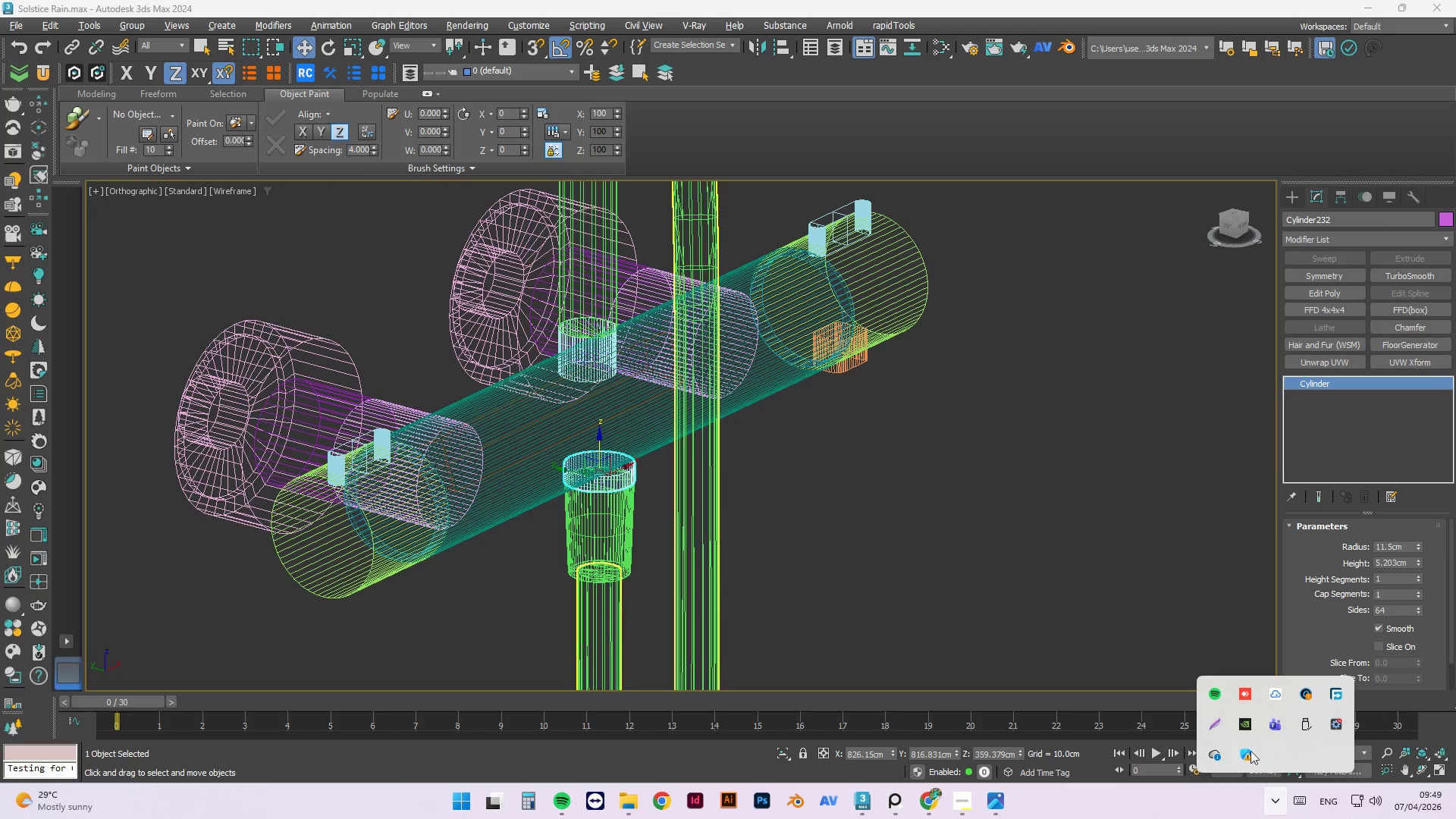 
left_click([1305, 731])
 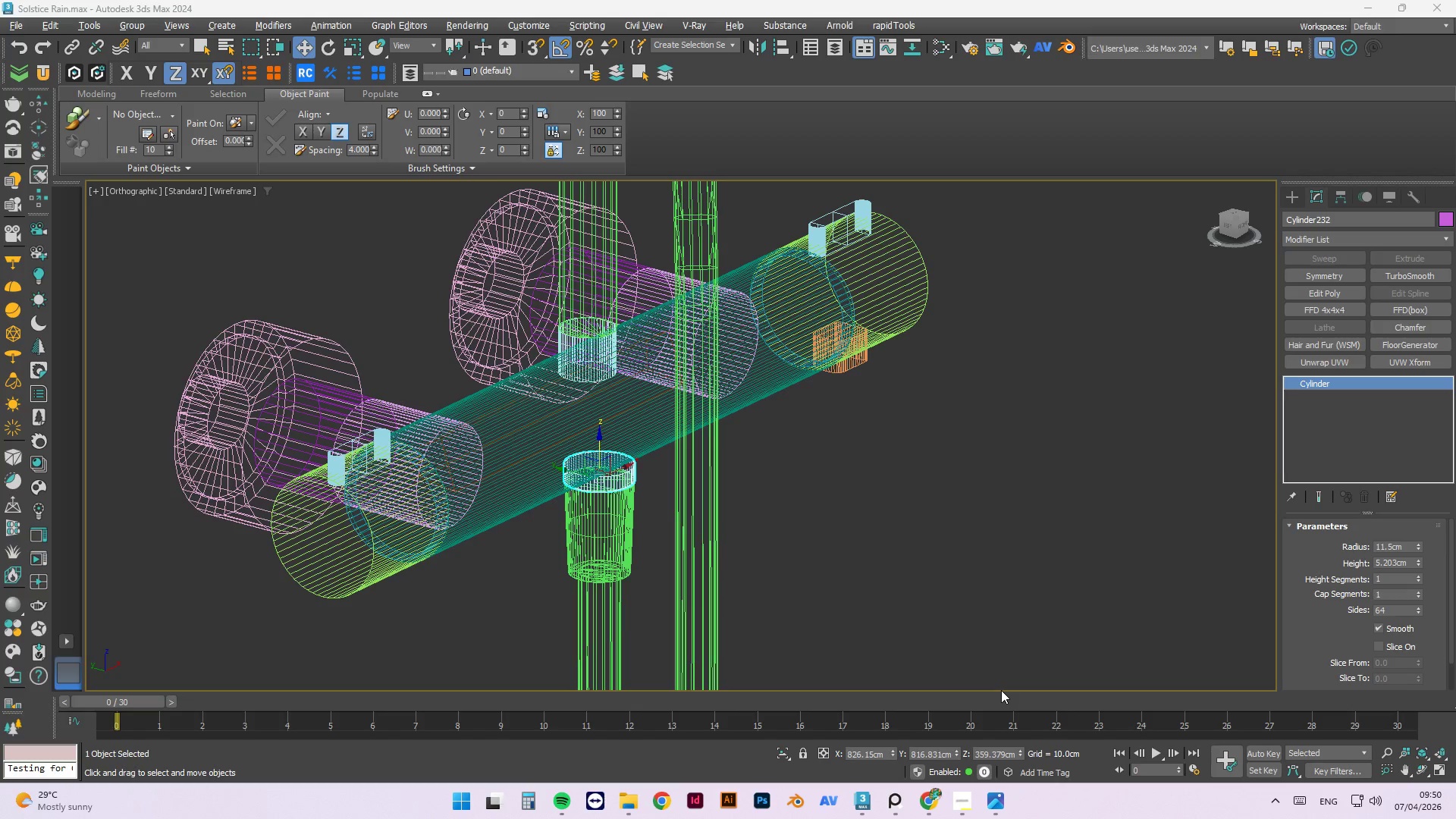 
wait(16.98)
 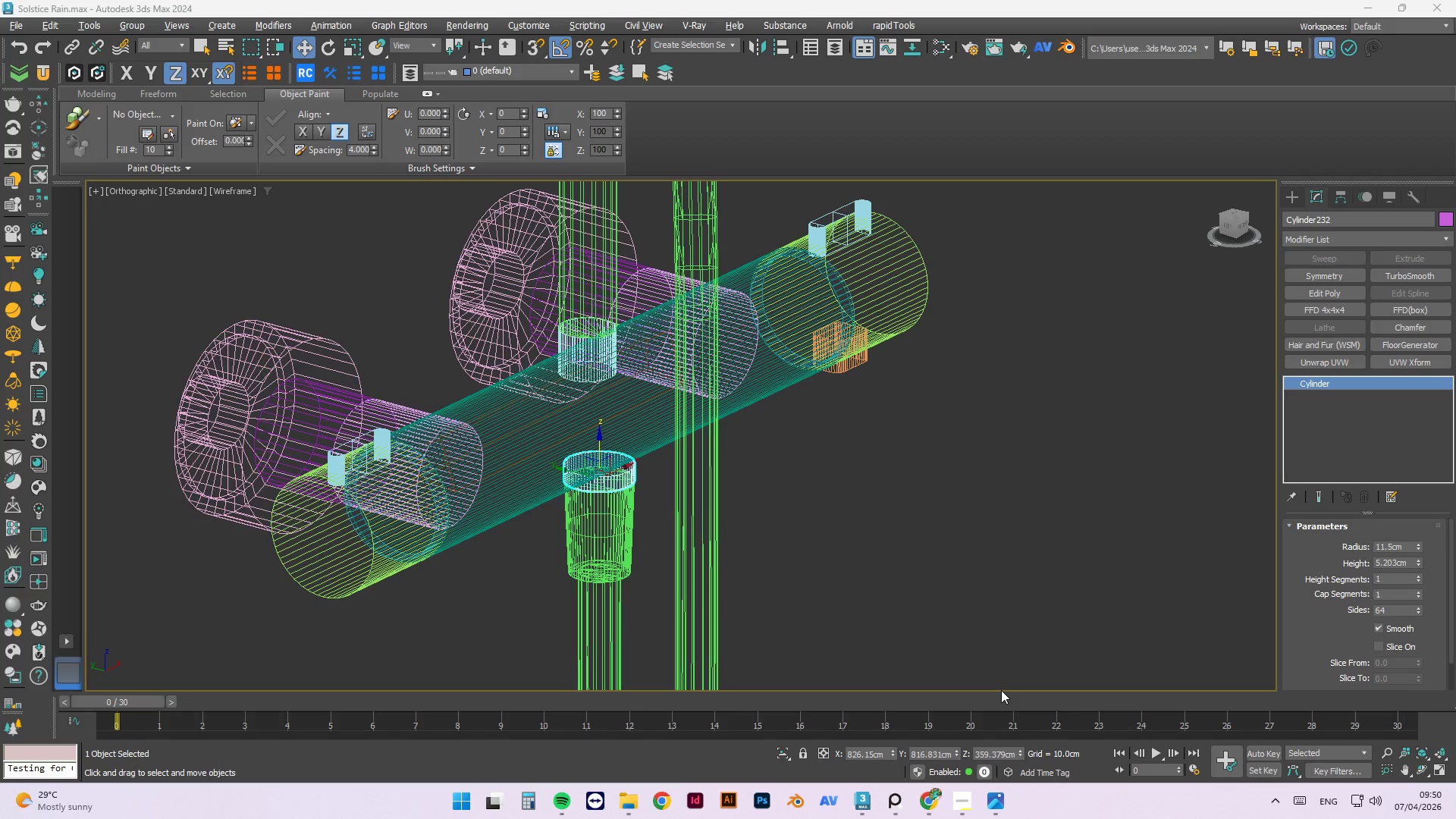 
left_click([1114, 423])
 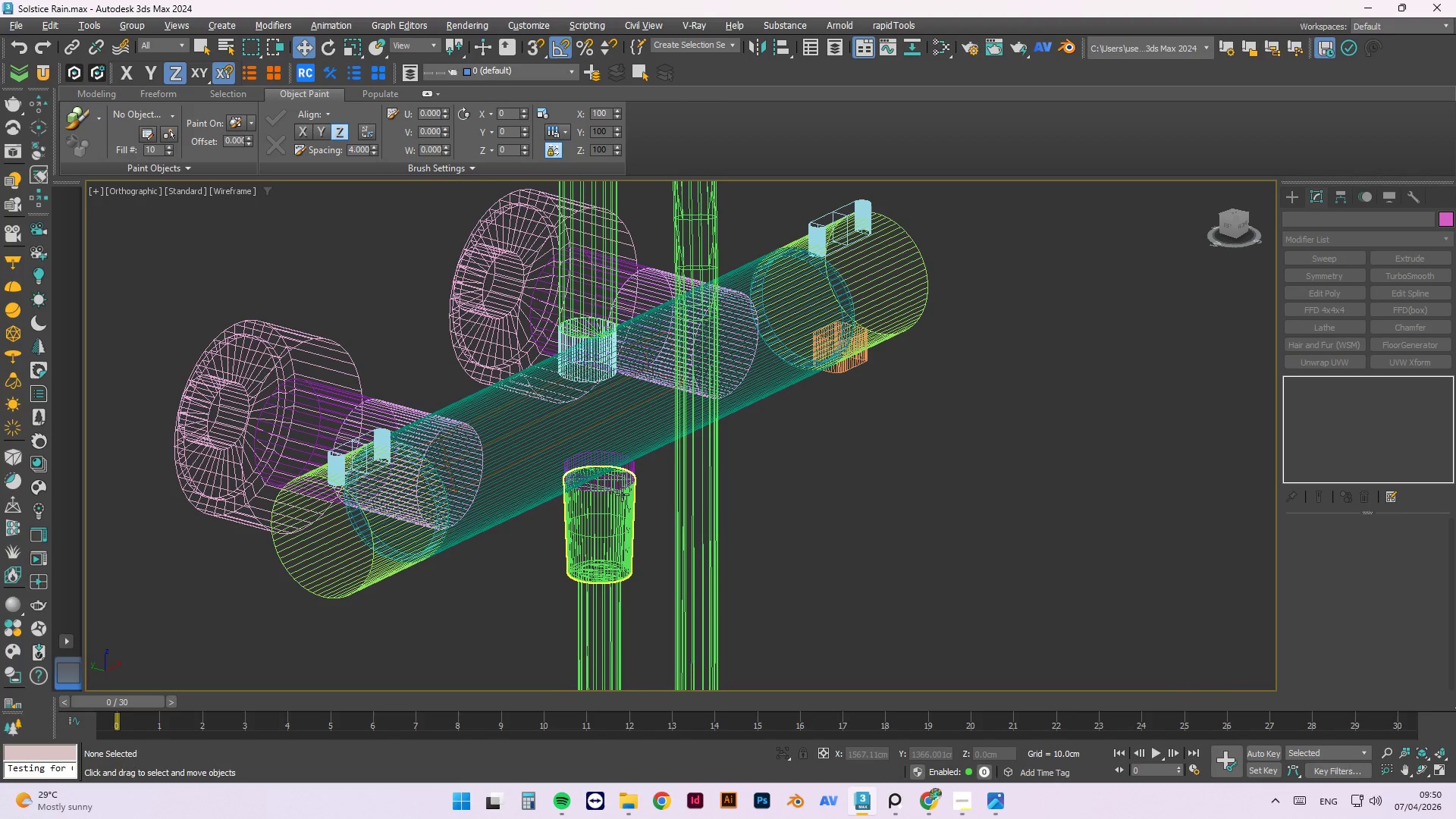 
scroll: coordinate [623, 482], scroll_direction: up, amount: 2.0
 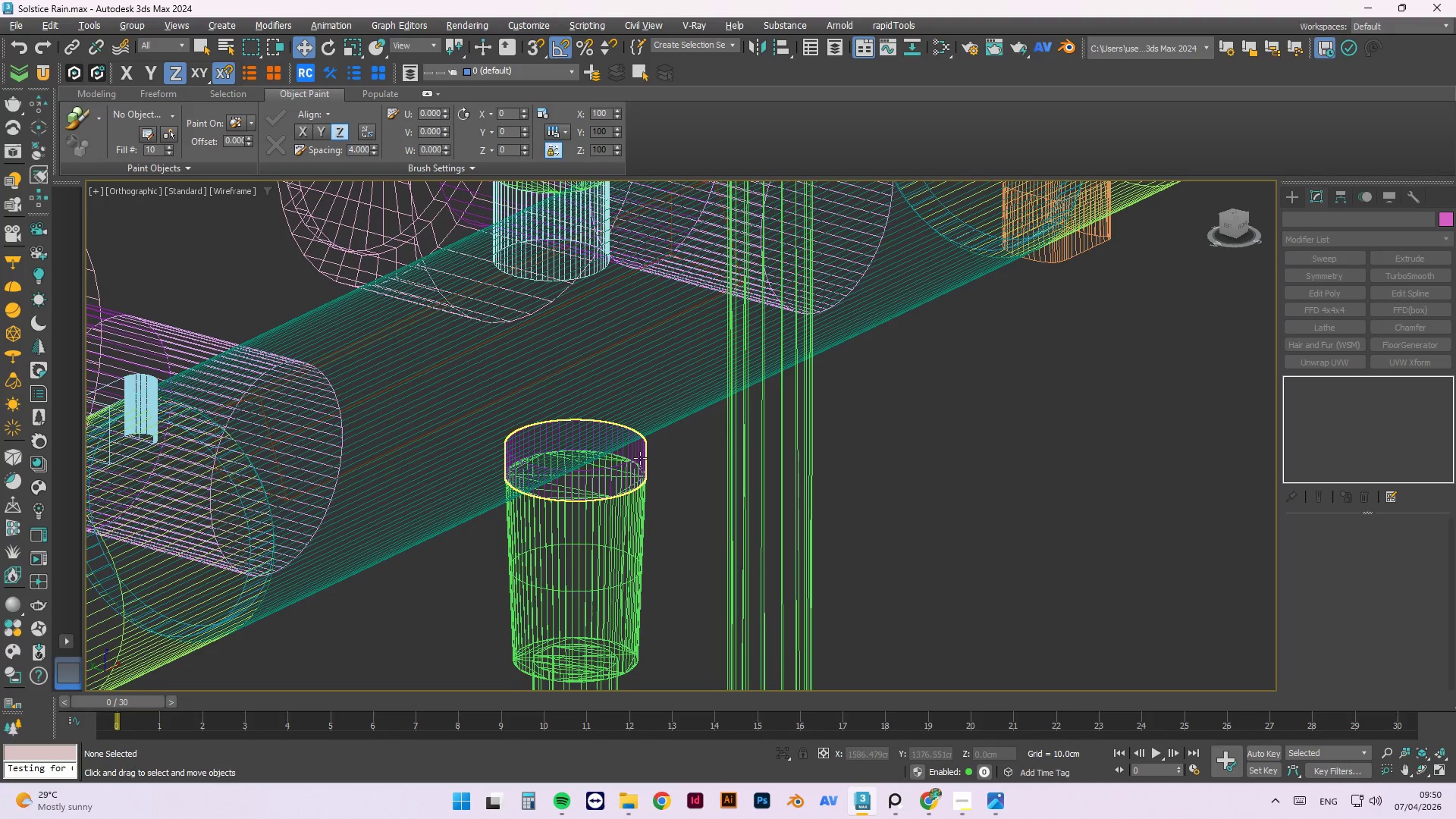 
left_click([640, 458])
 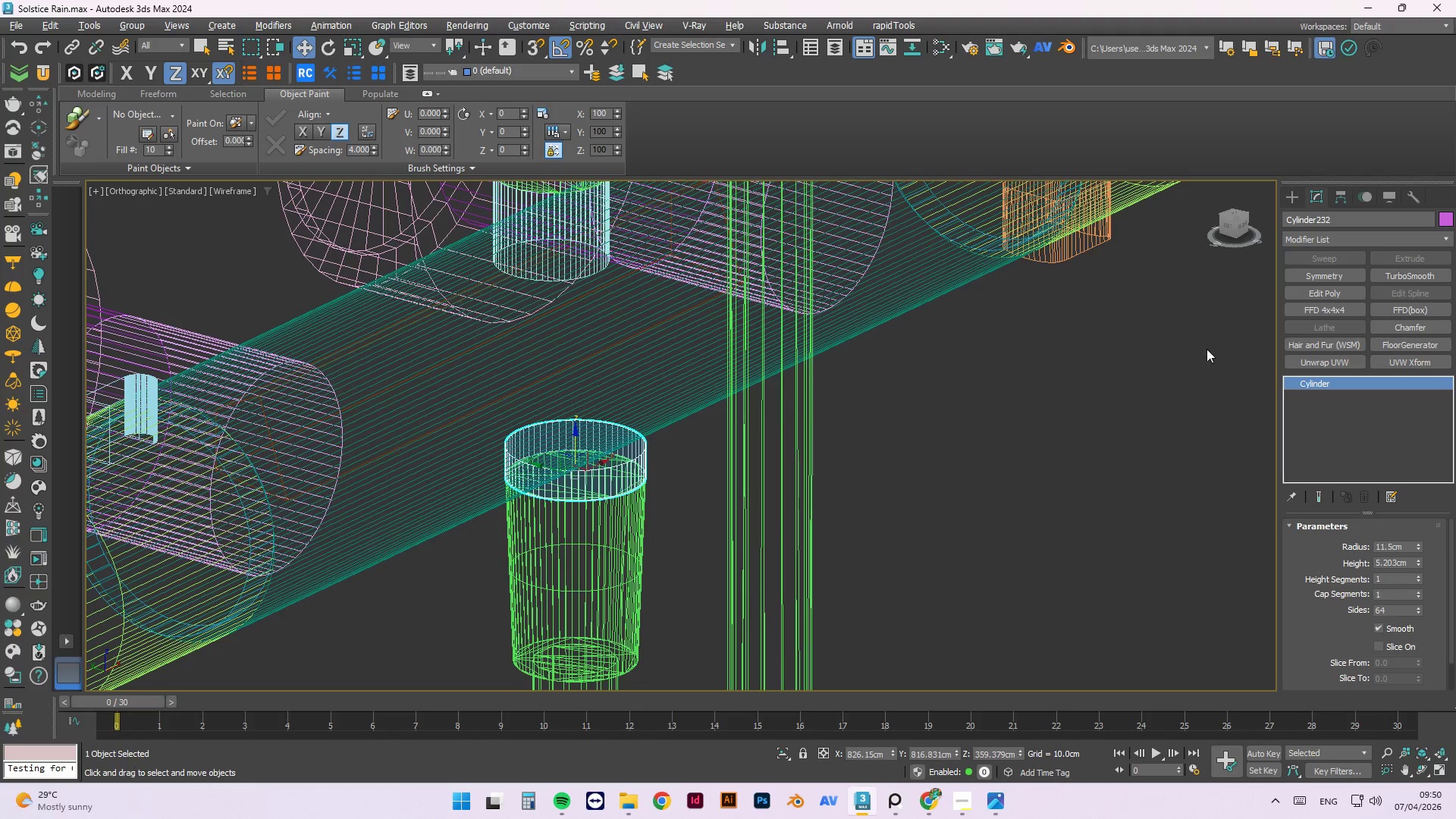 
wait(21.0)
 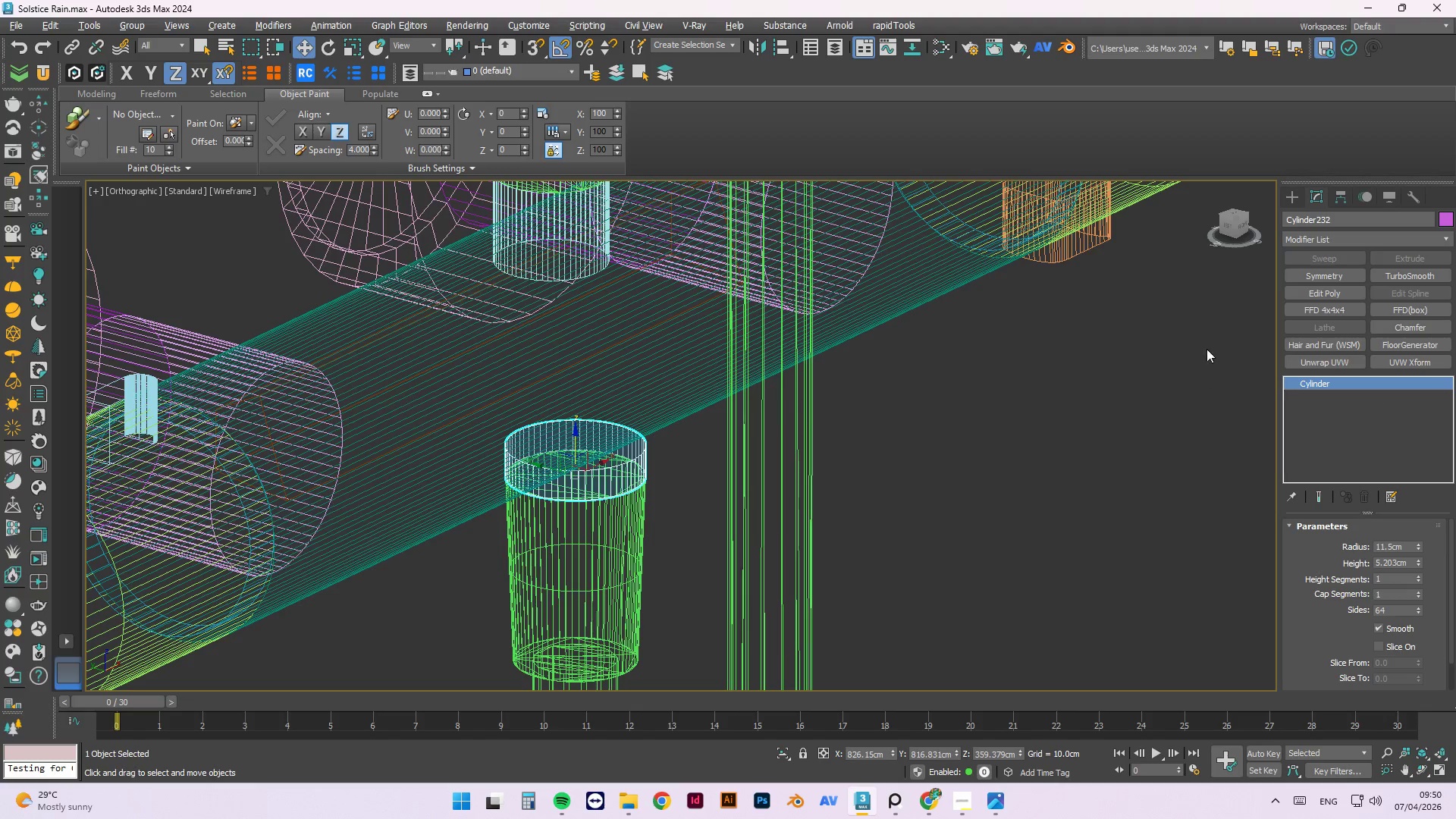 
scroll: coordinate [871, 532], scroll_direction: down, amount: 2.0
 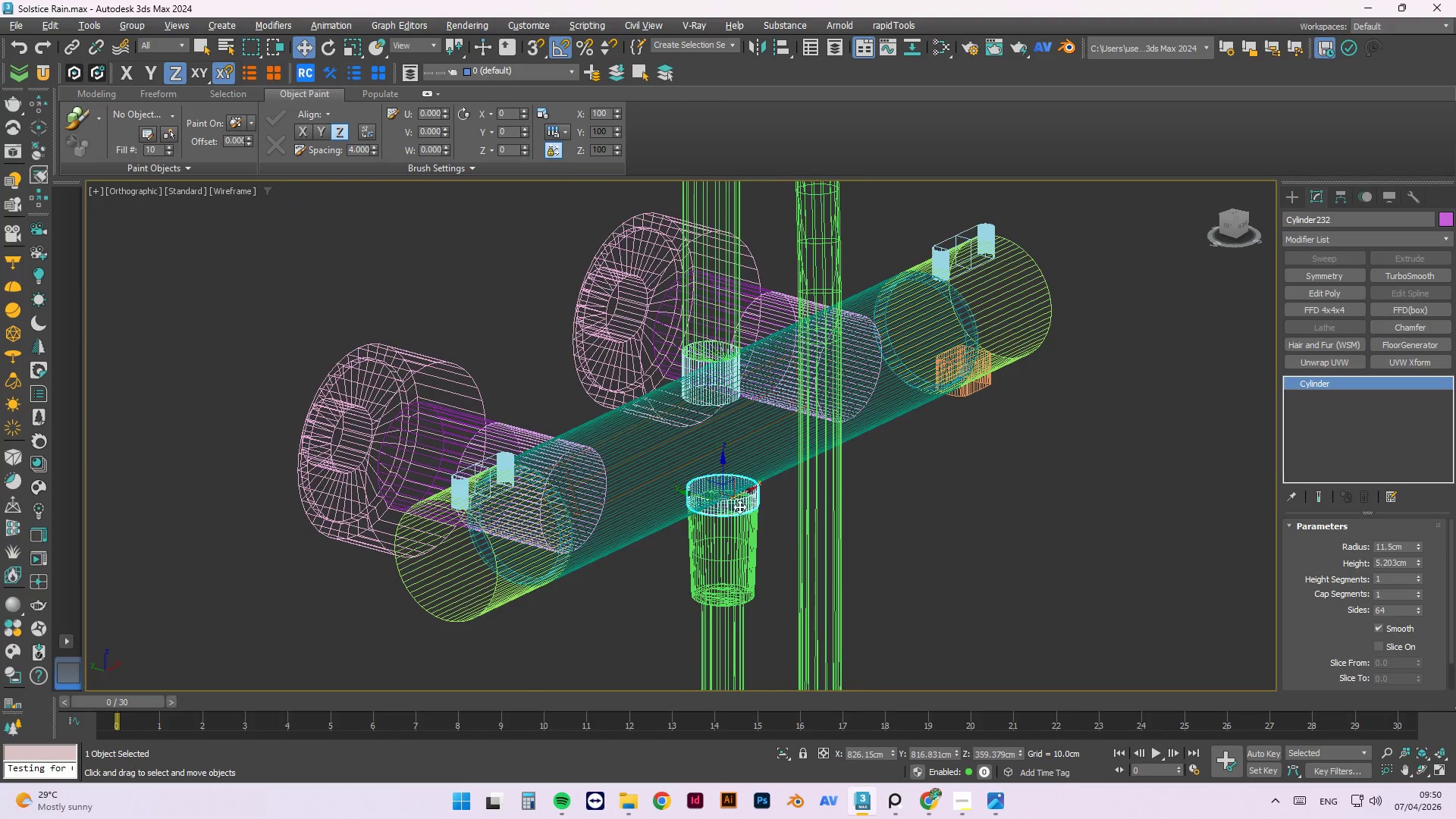 
scroll: coordinate [767, 450], scroll_direction: up, amount: 6.0
 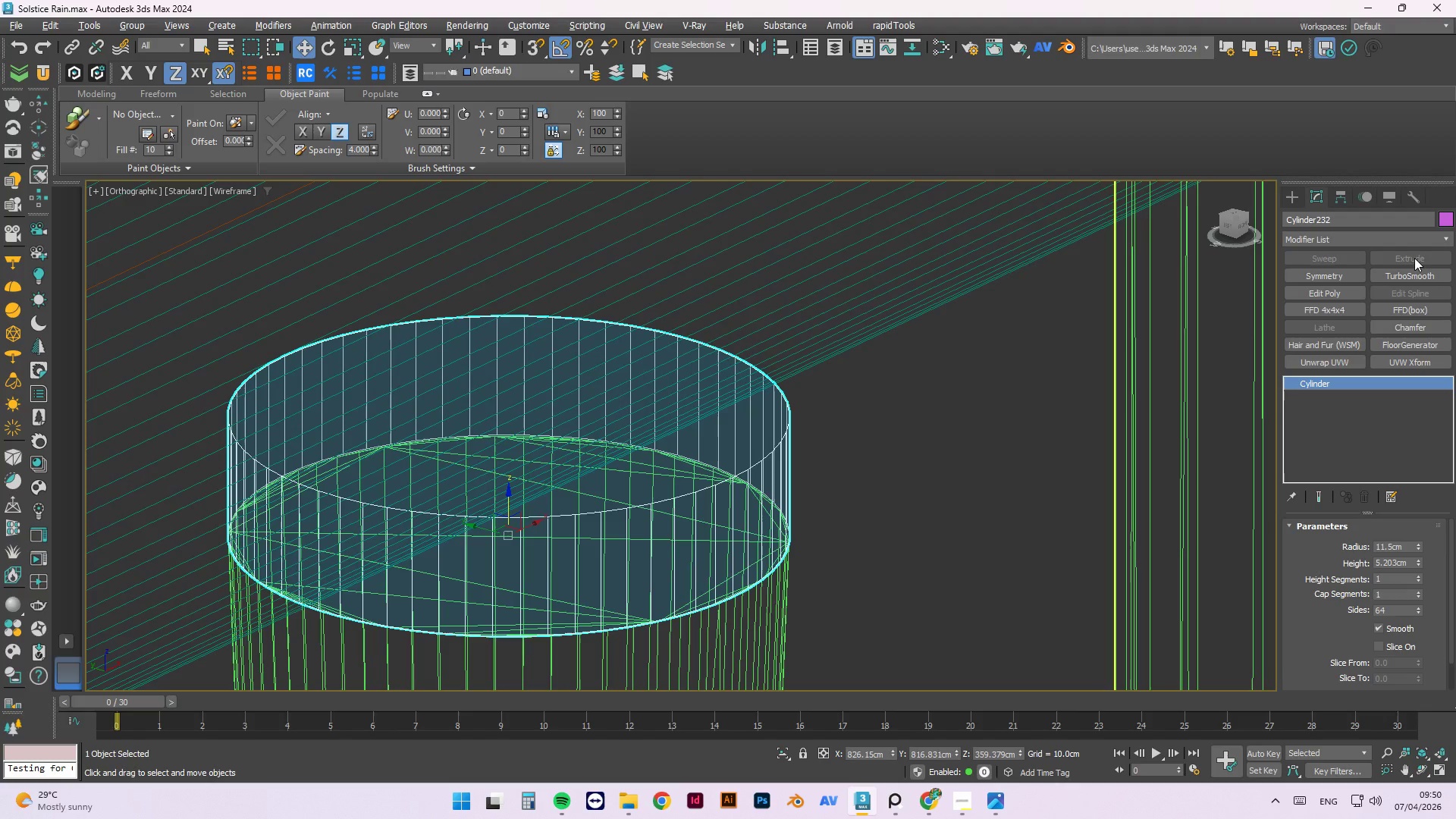 
wait(13.09)
 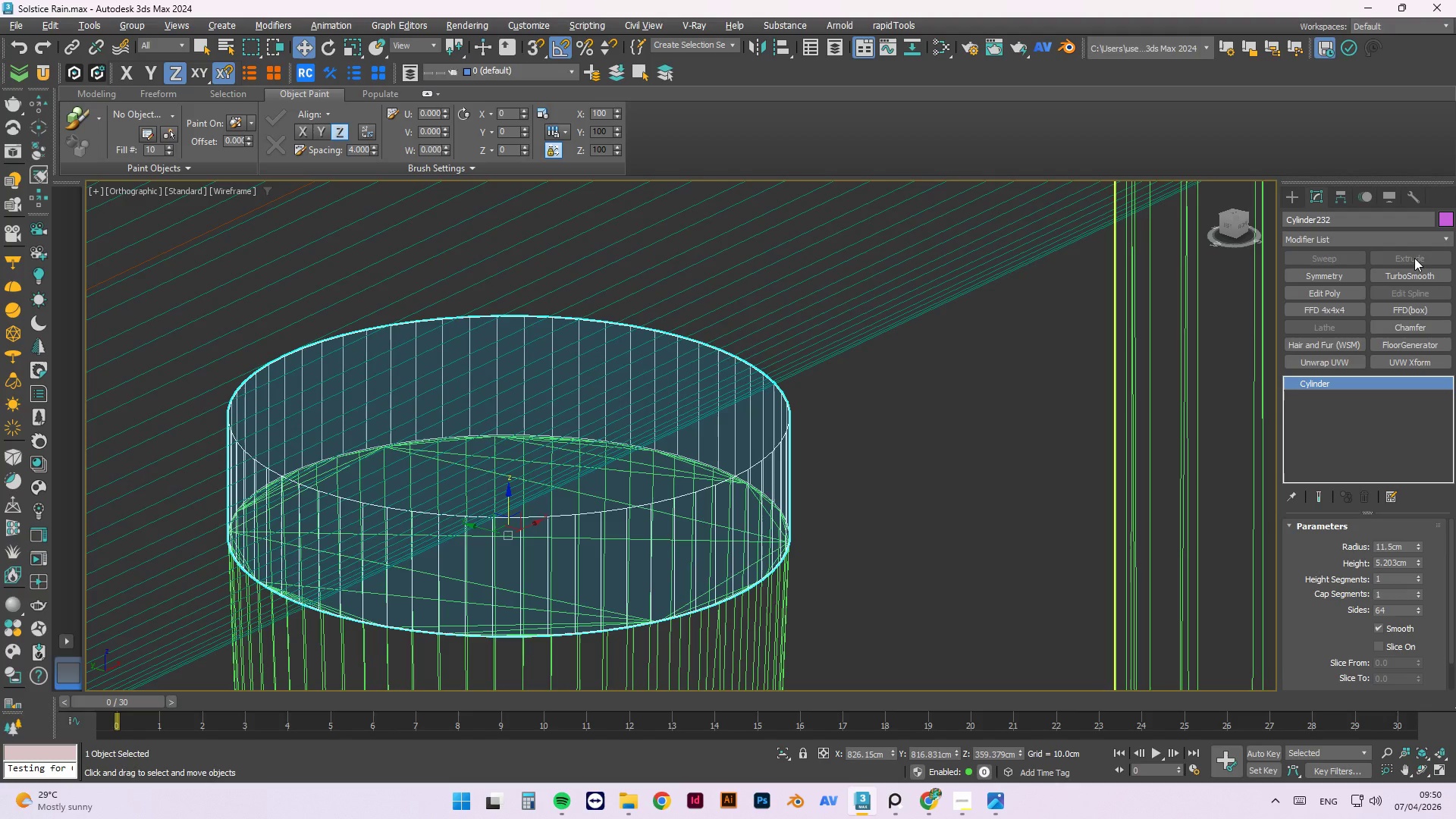 
mouse_move([1455, 802])
 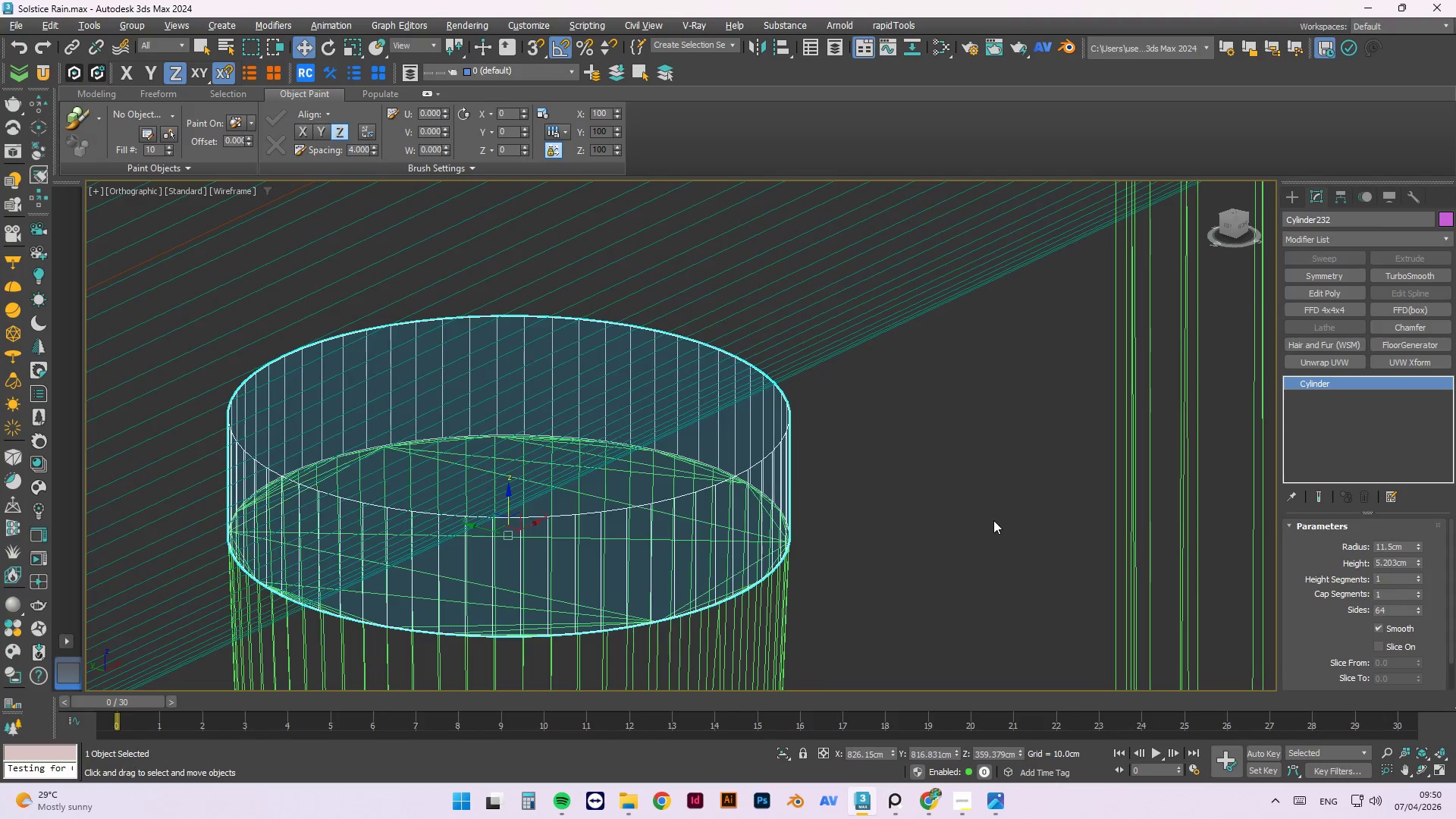 
scroll: coordinate [1094, 425], scroll_direction: down, amount: 2.0
 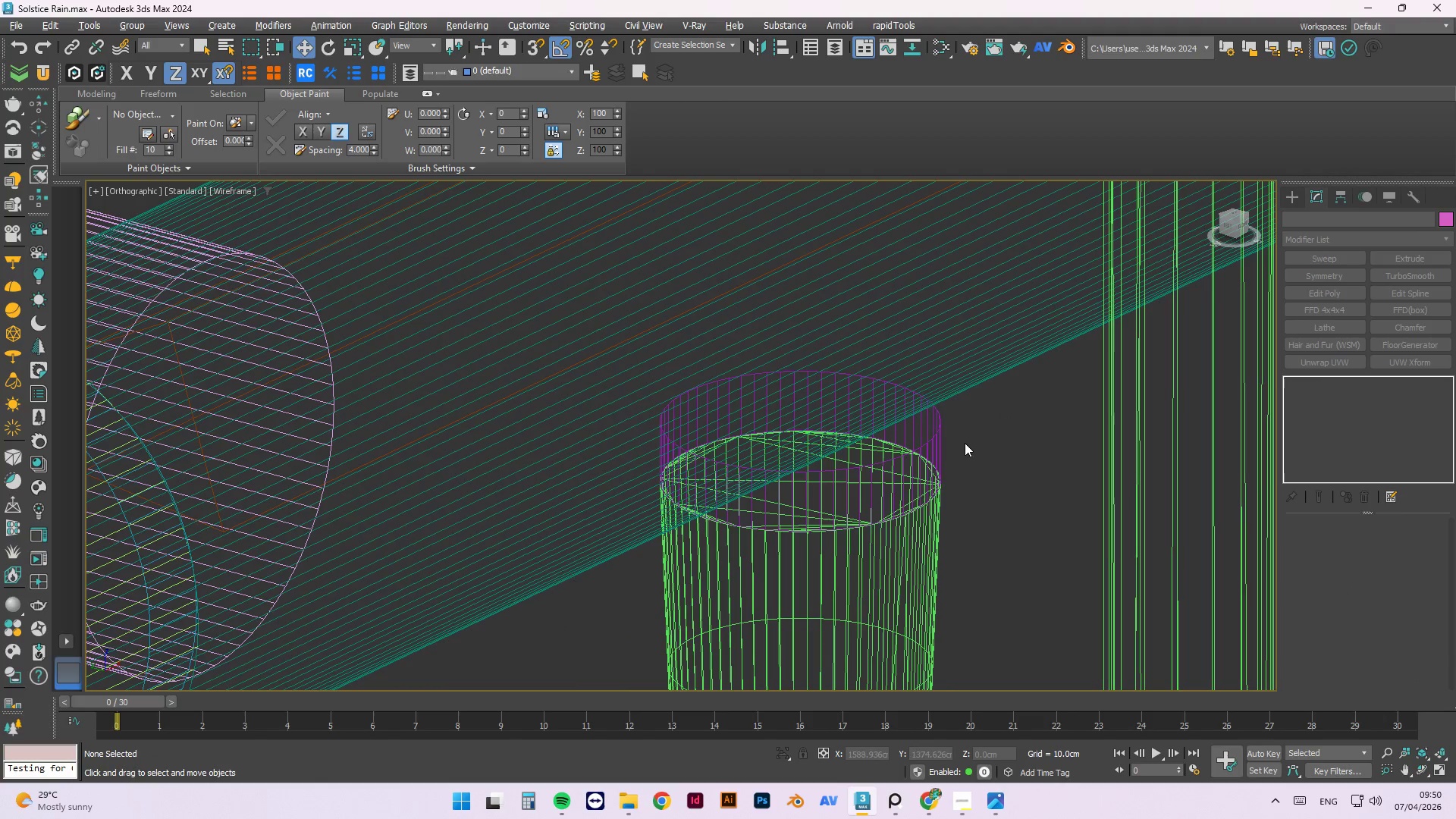 
left_click([941, 444])
 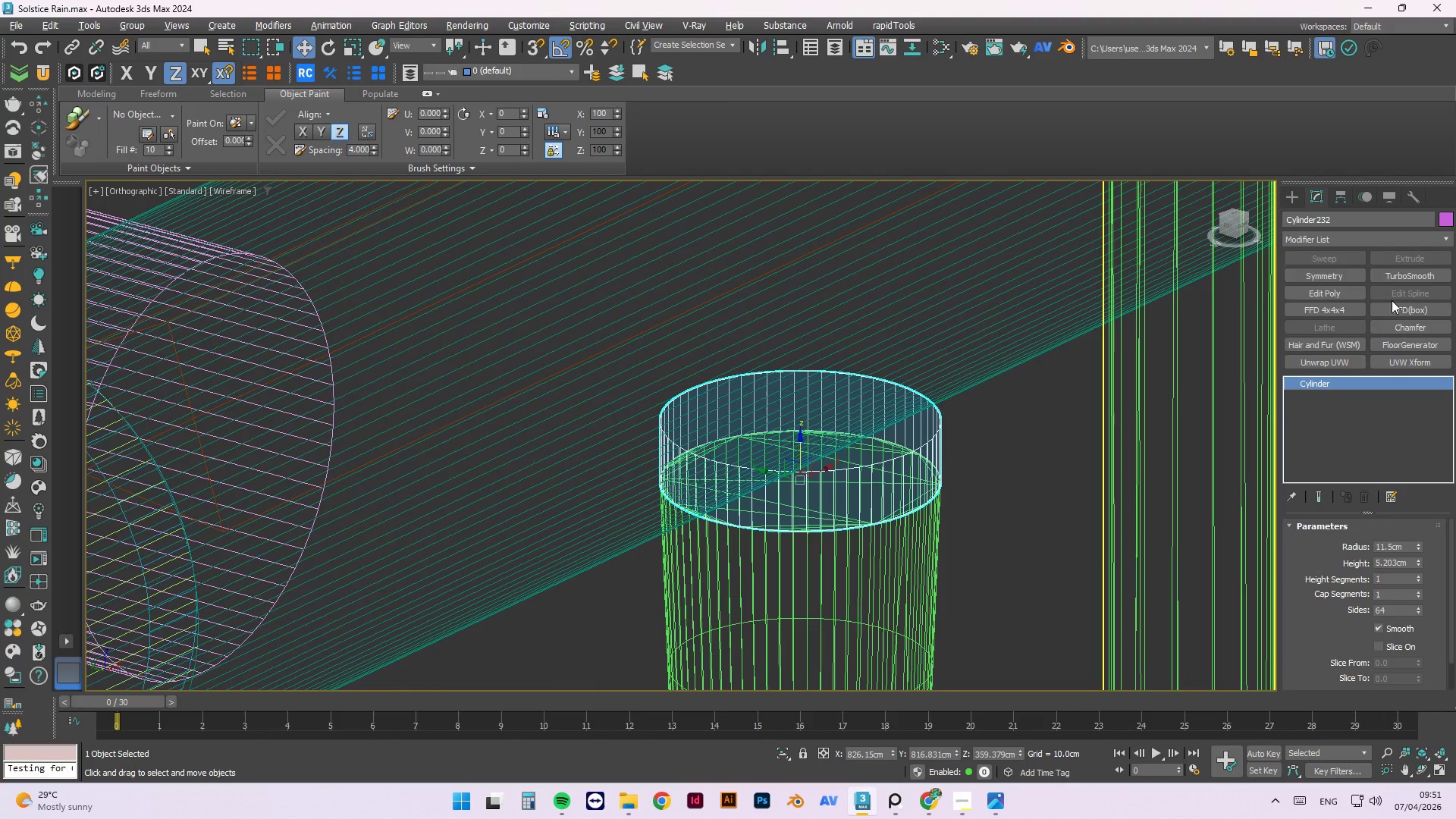 
left_click([1348, 290])
 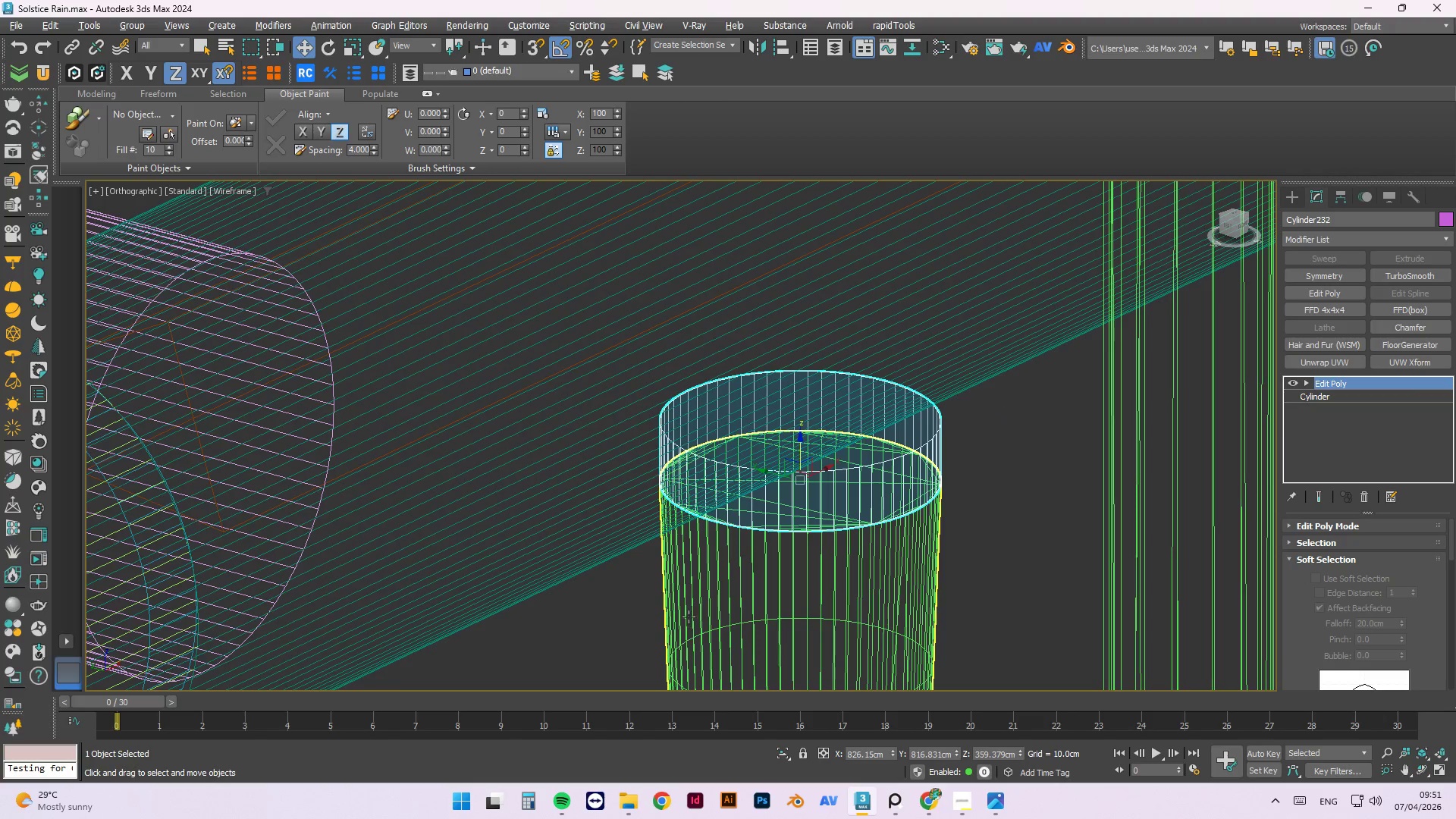 
scroll: coordinate [925, 380], scroll_direction: down, amount: 3.0
 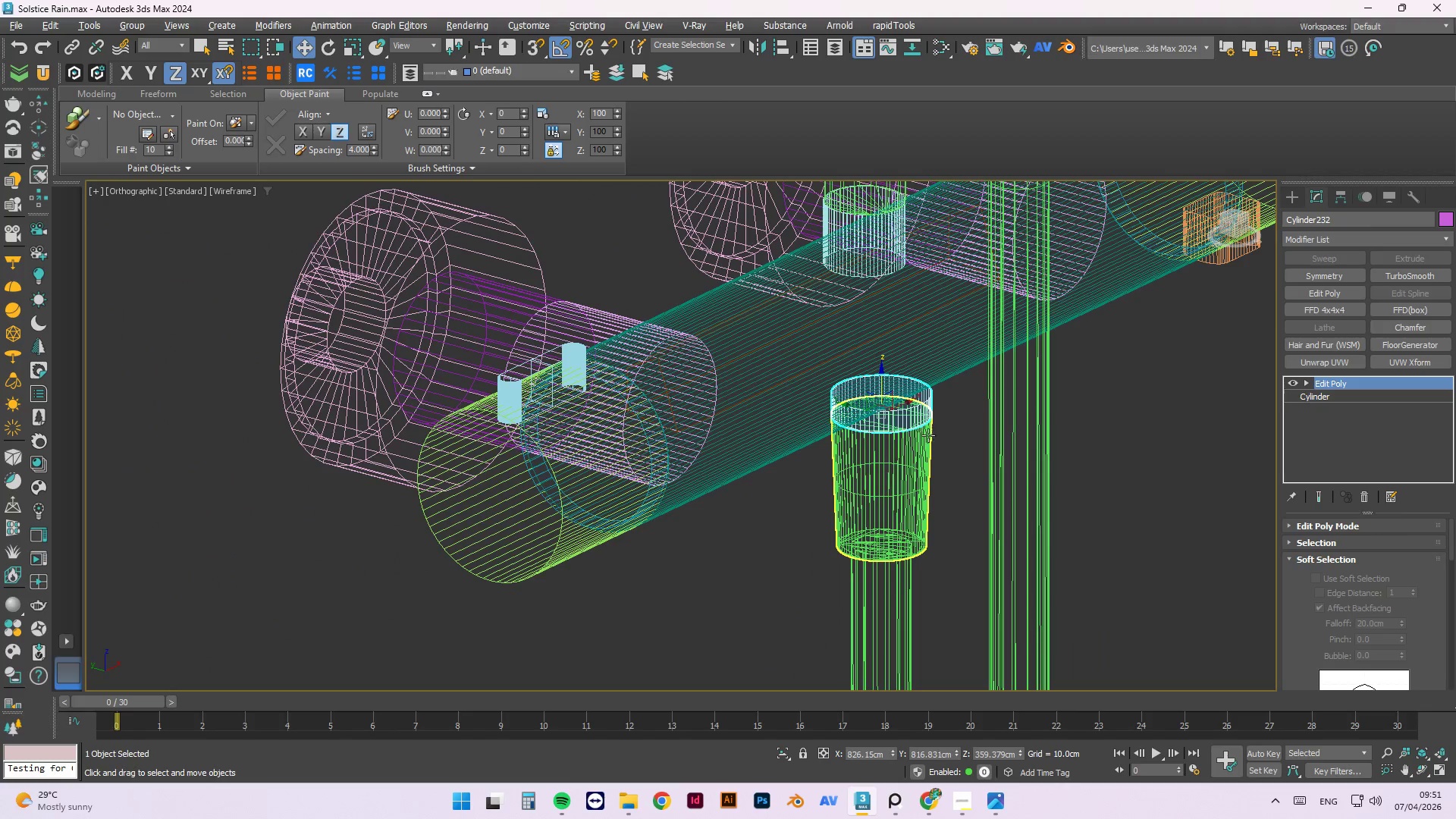 
scroll: coordinate [896, 405], scroll_direction: up, amount: 4.0
 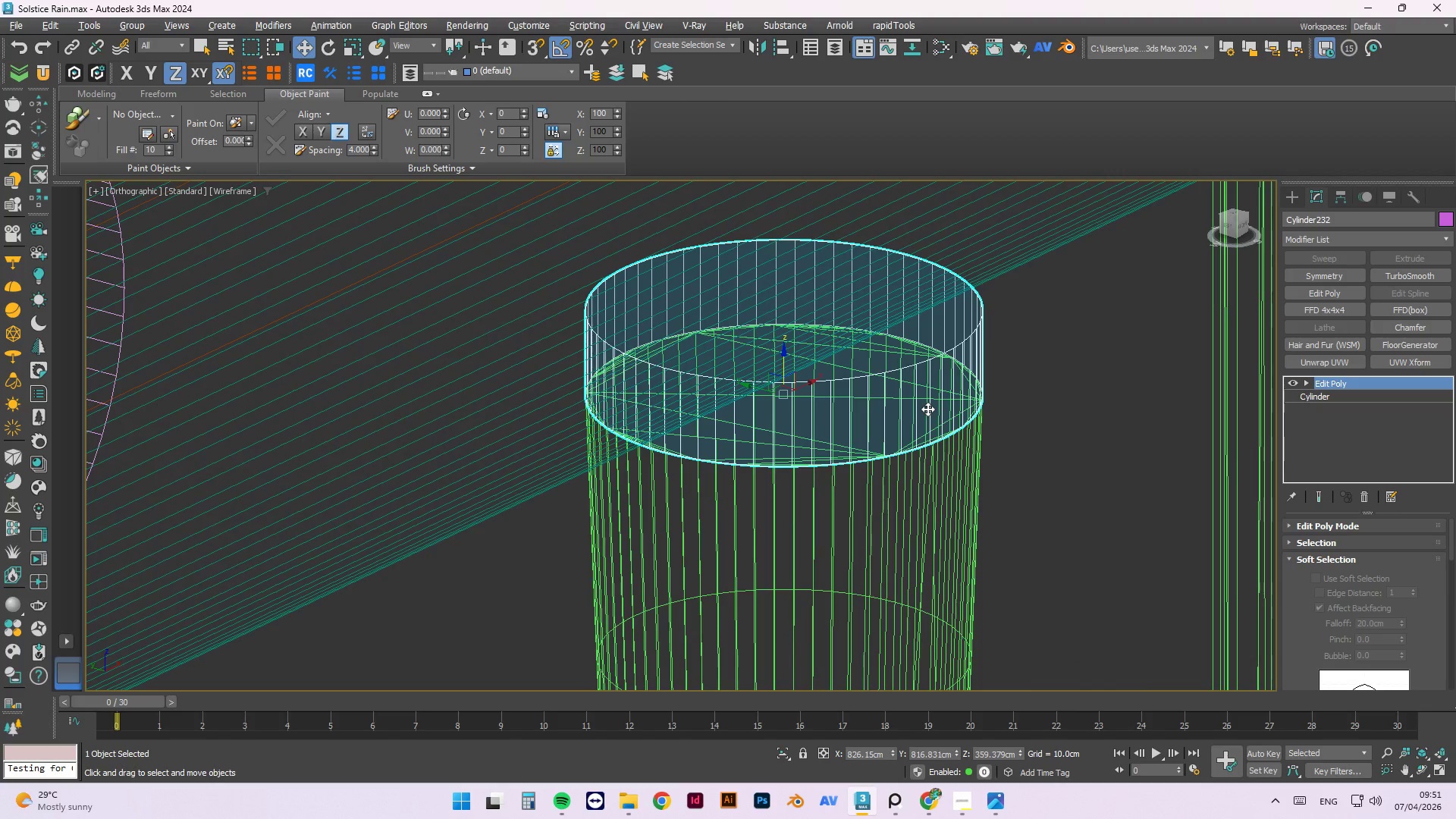 
wait(5.57)
 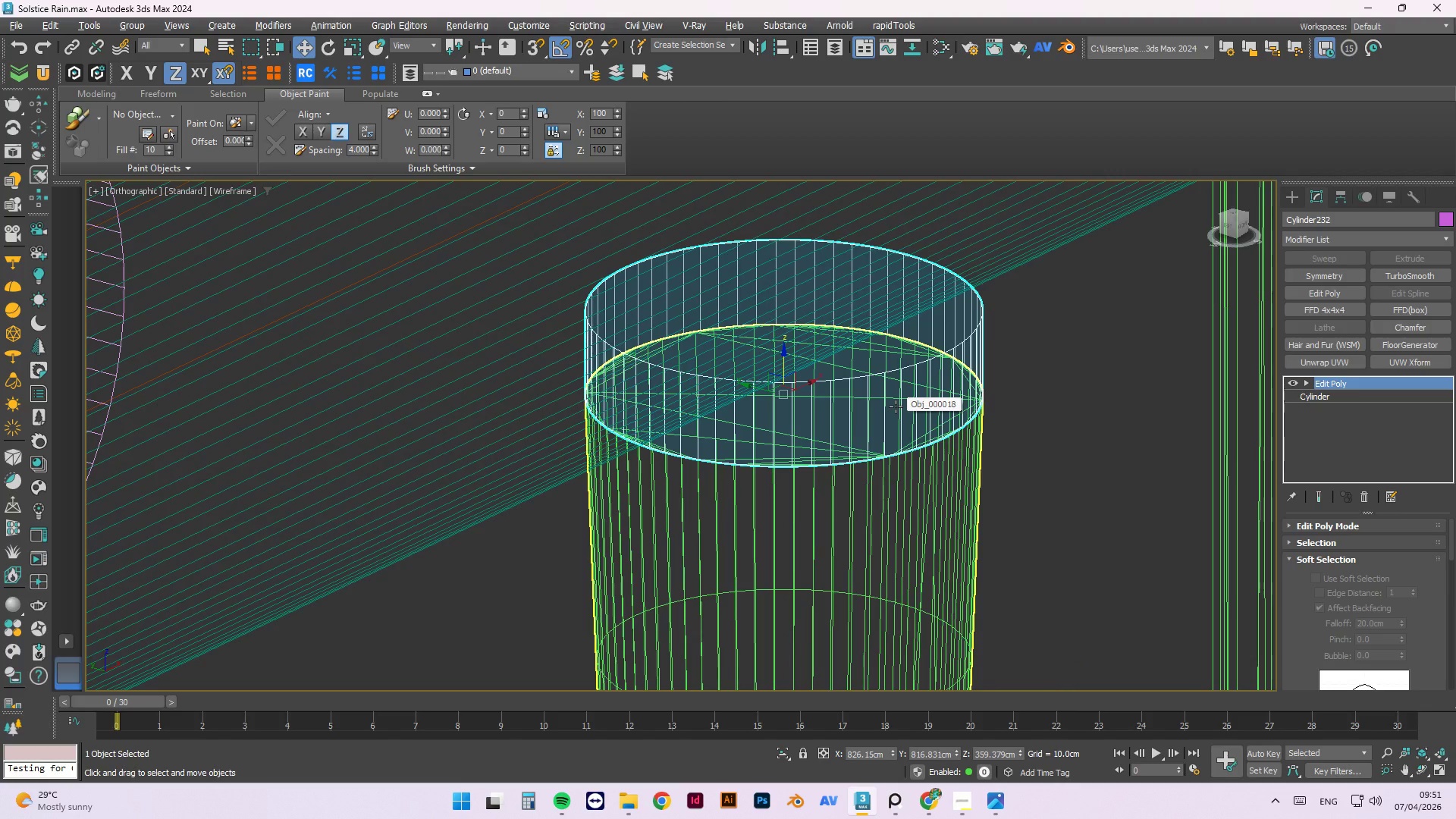 
key(2)
 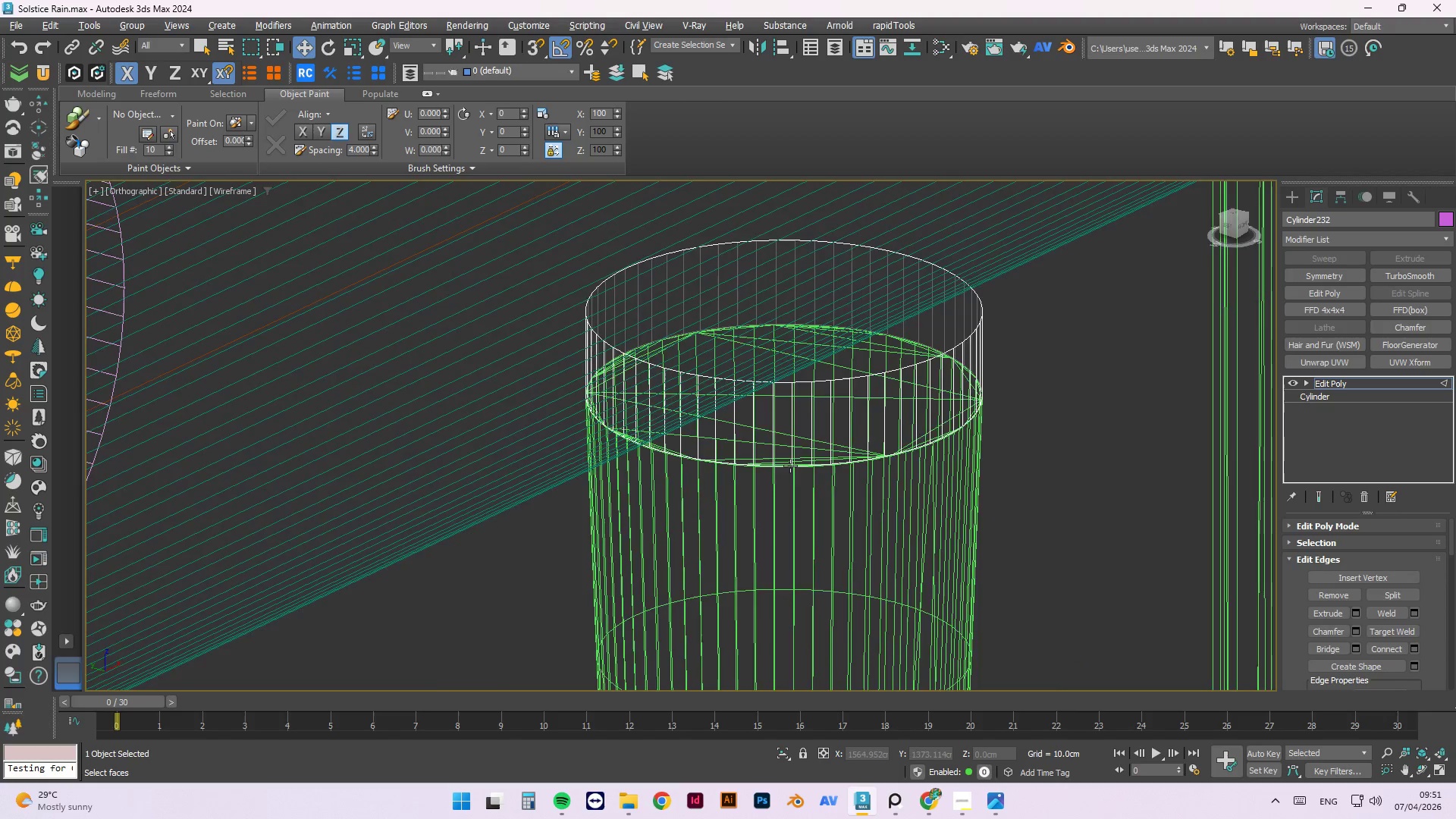 
scroll: coordinate [824, 463], scroll_direction: up, amount: 8.0
 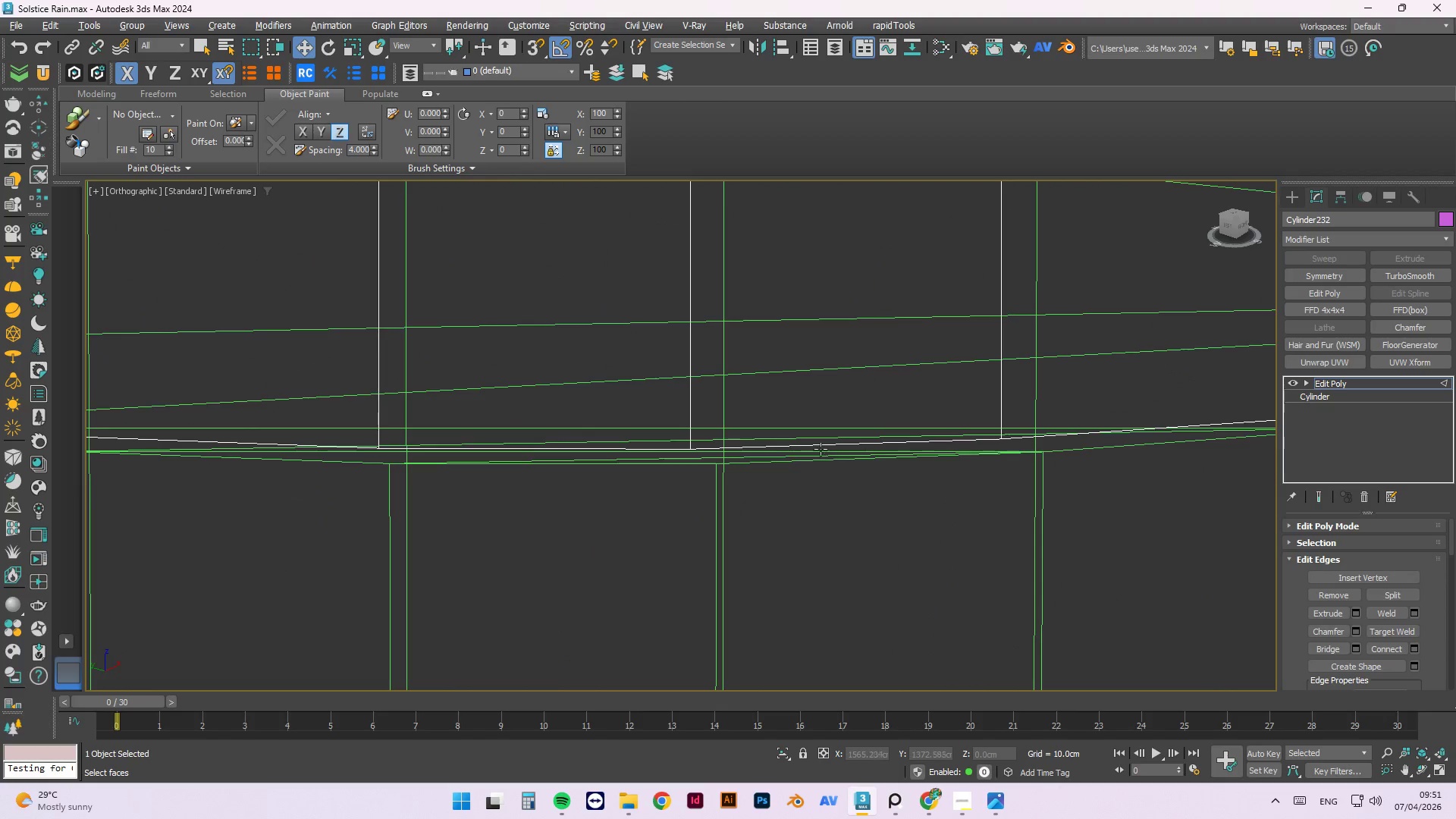 
double_click([820, 447])
 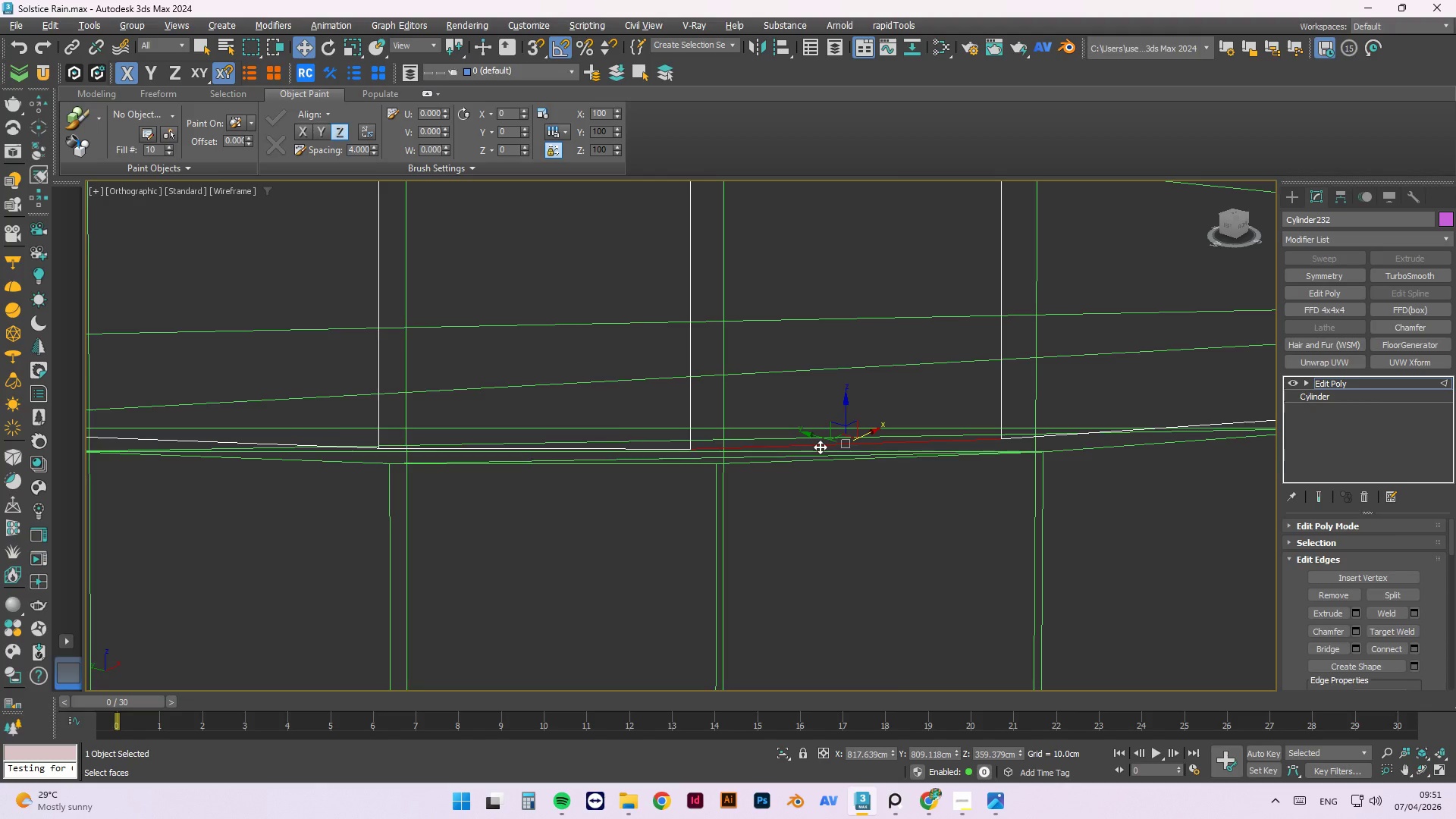 
scroll: coordinate [828, 444], scroll_direction: down, amount: 11.0
 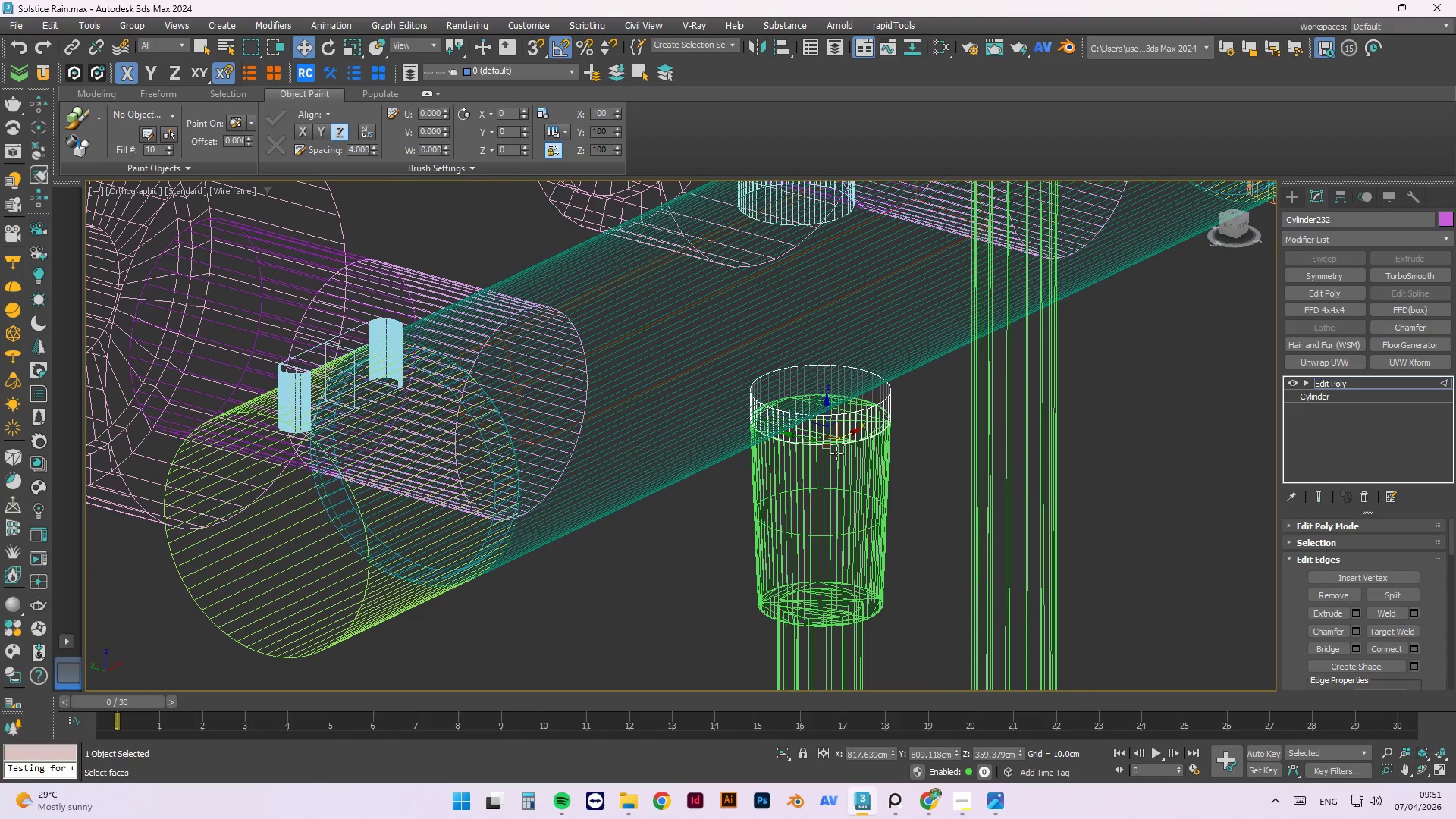 
key(F)
 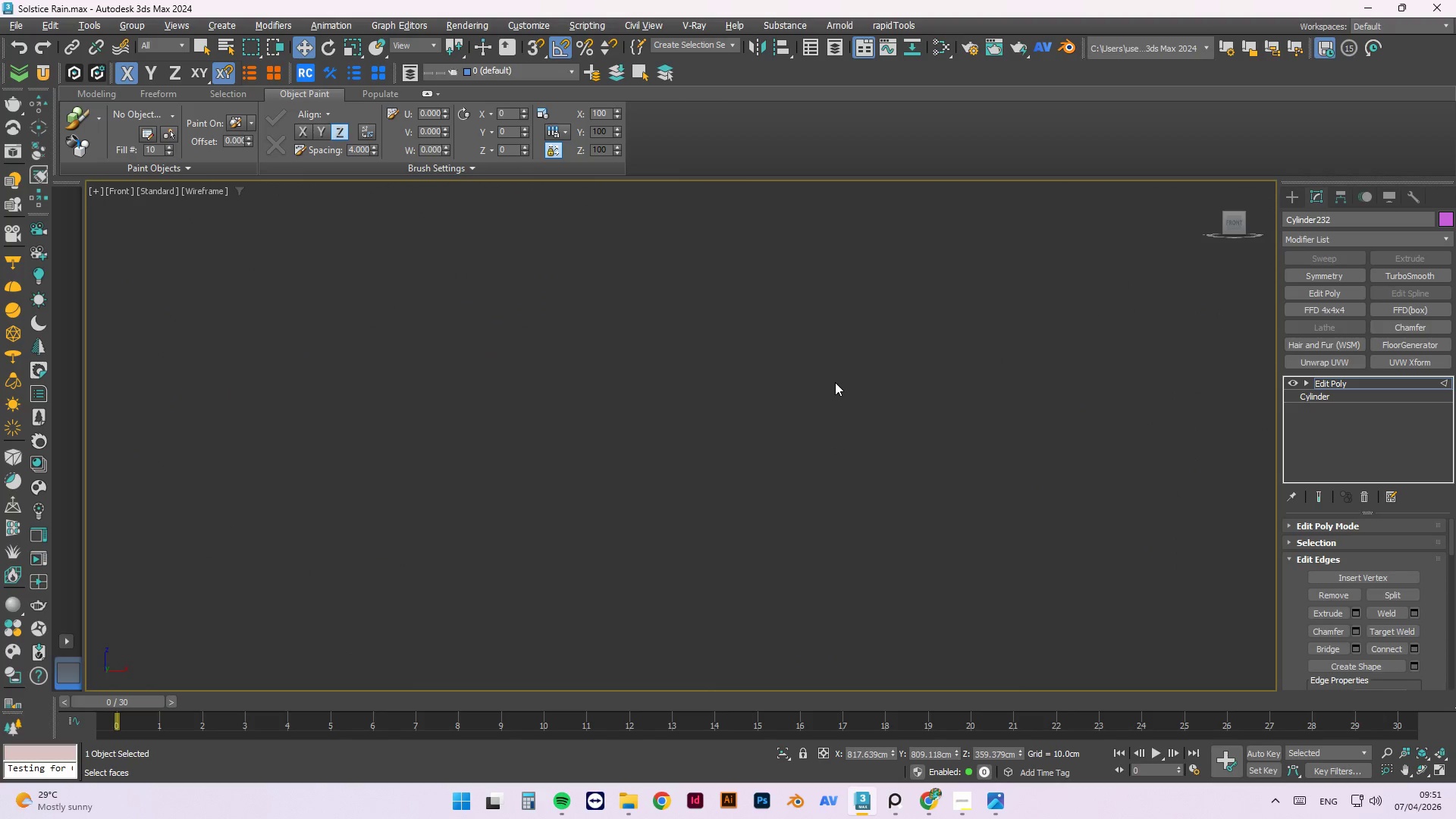 
key(Z)
 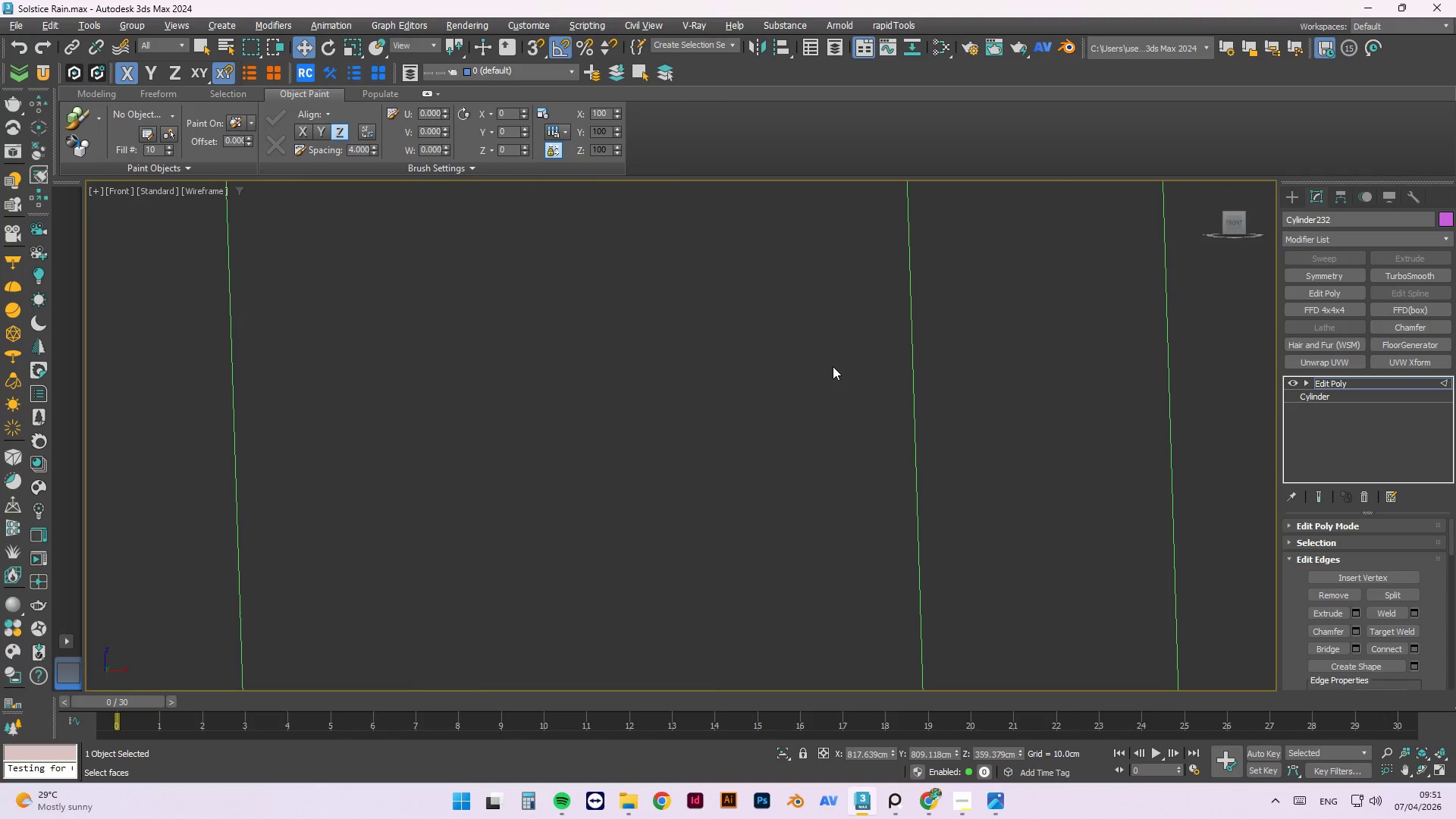 
scroll: coordinate [491, 403], scroll_direction: down, amount: 14.0
 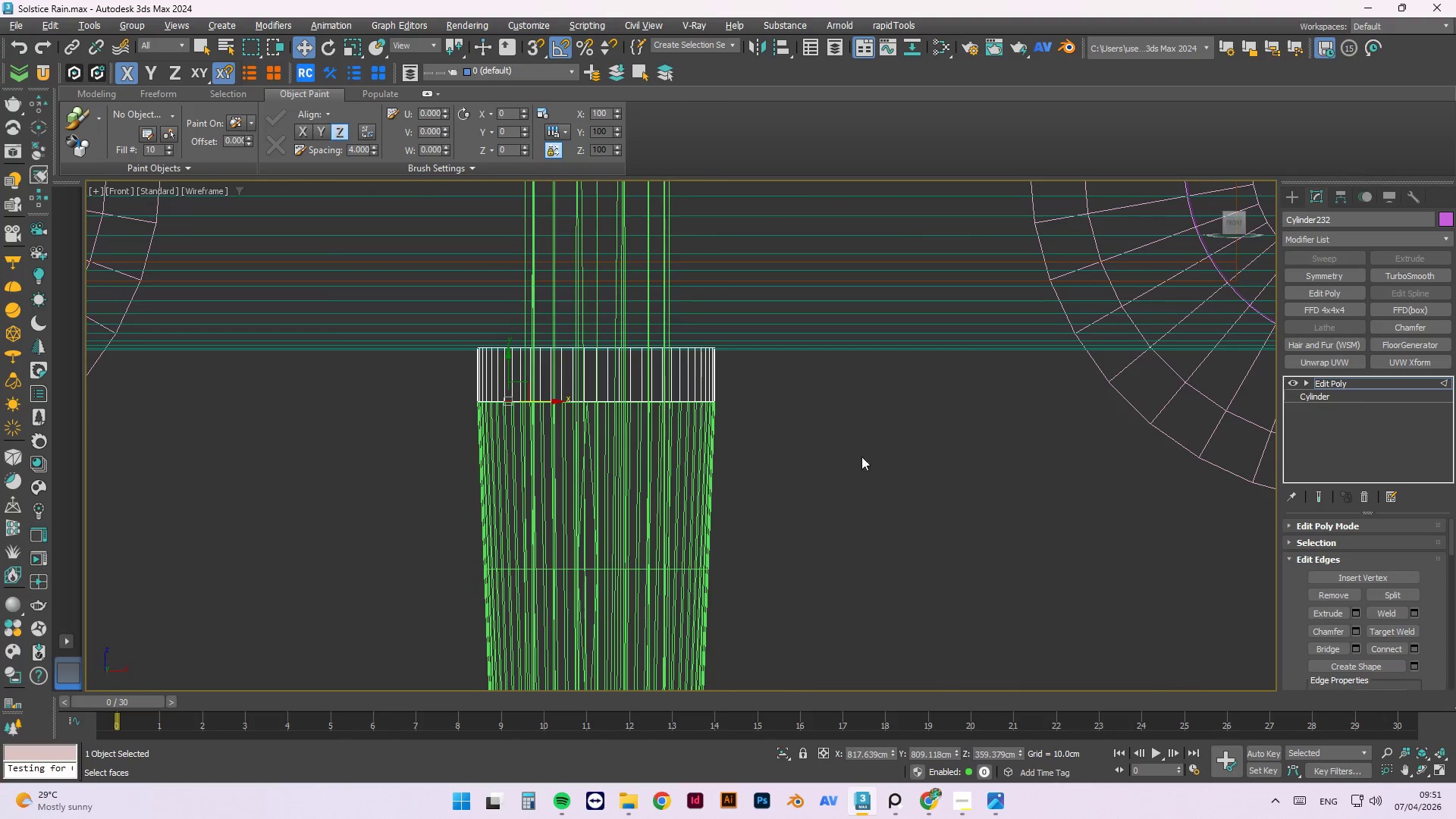 
left_click([843, 457])
 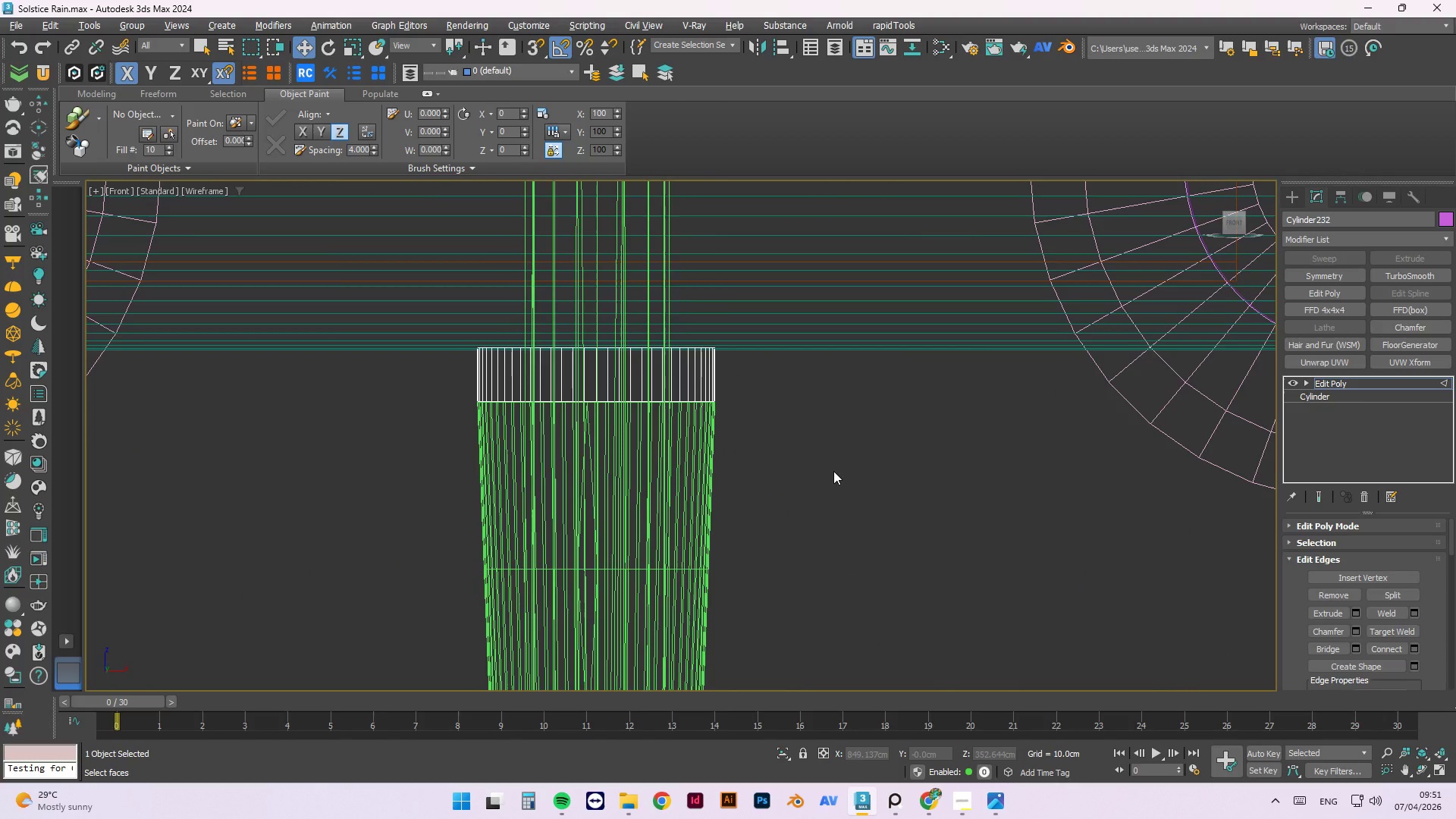 
left_click_drag(start_coordinate=[832, 471], to_coordinate=[353, 394])
 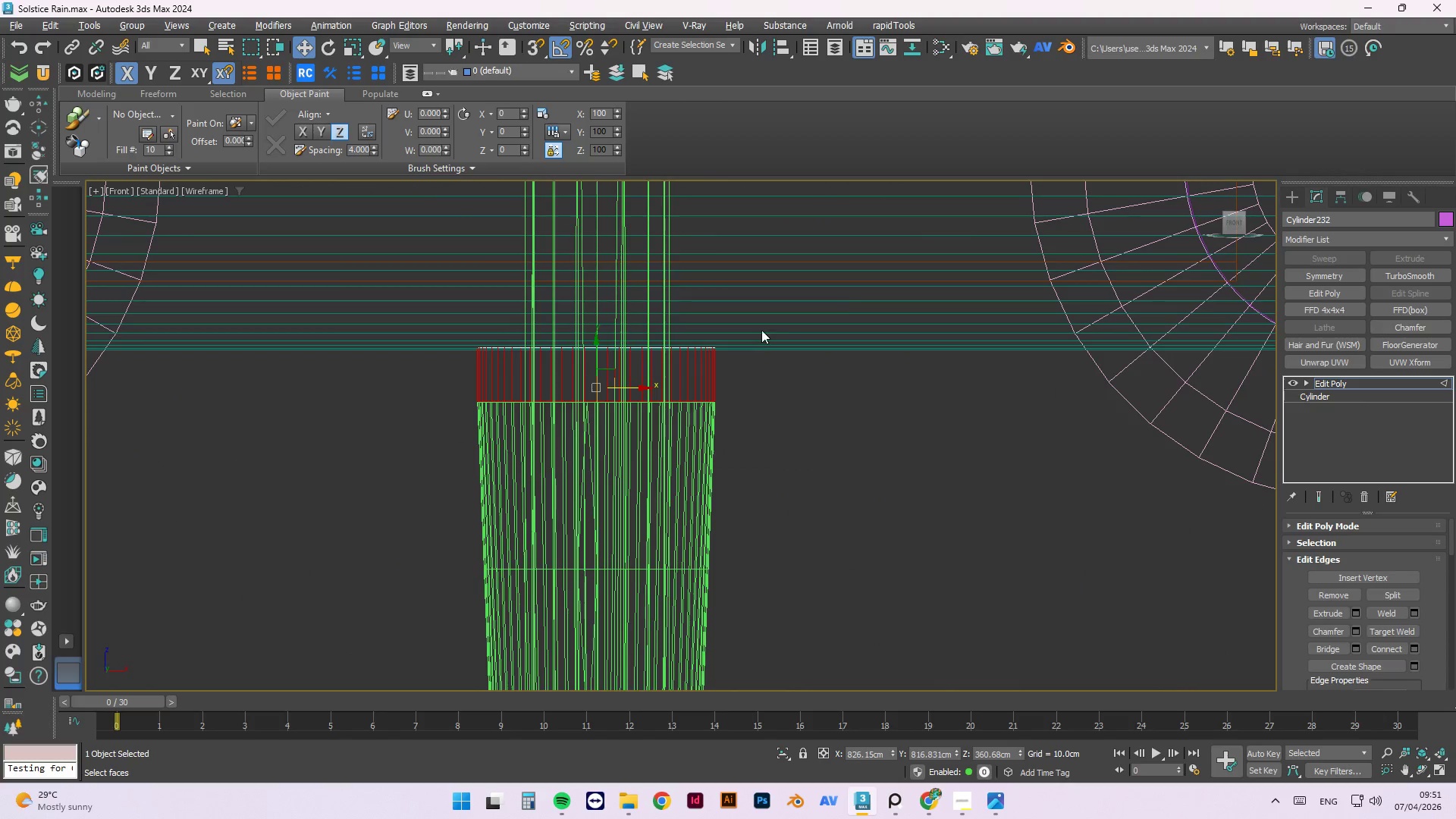 
hold_key(key=AltLeft, duration=1.22)
left_click_drag(start_coordinate=[861, 275], to_coordinate=[410, 372])
 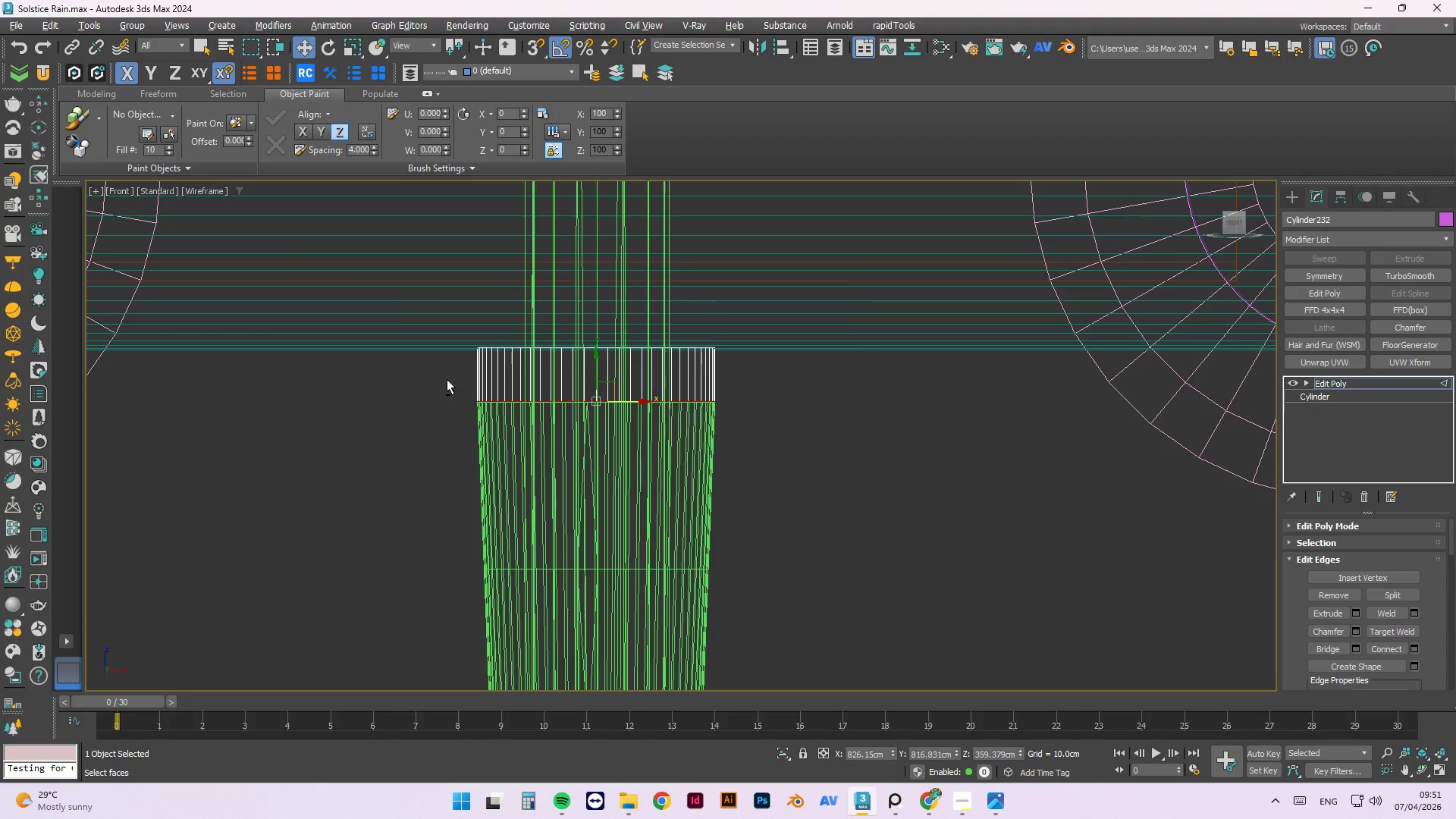 
scroll: coordinate [752, 328], scroll_direction: down, amount: 1.0
 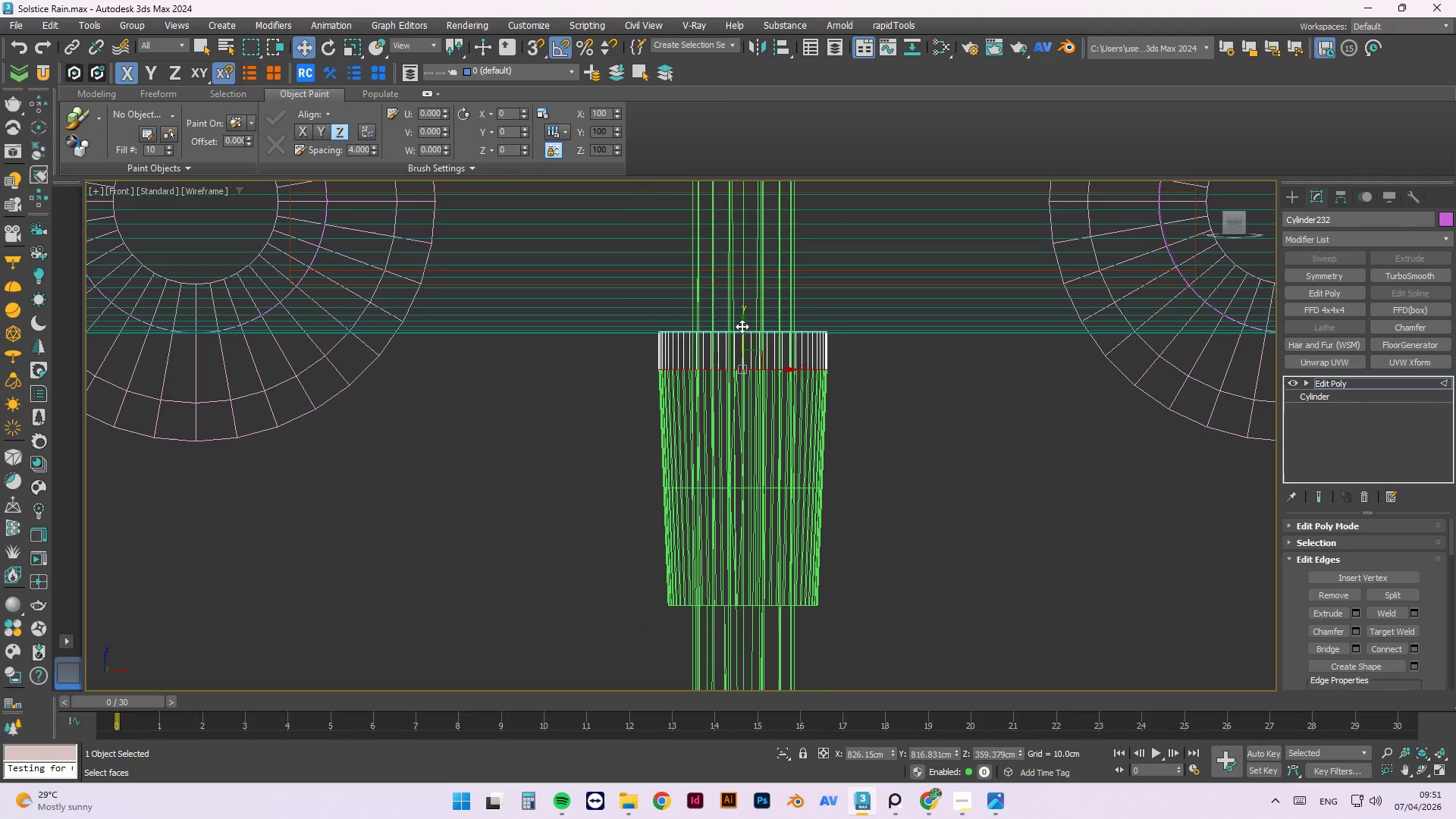 
hold_key(key=ShiftLeft, duration=1.51)
left_click_drag(start_coordinate=[742, 326], to_coordinate=[729, 563])
 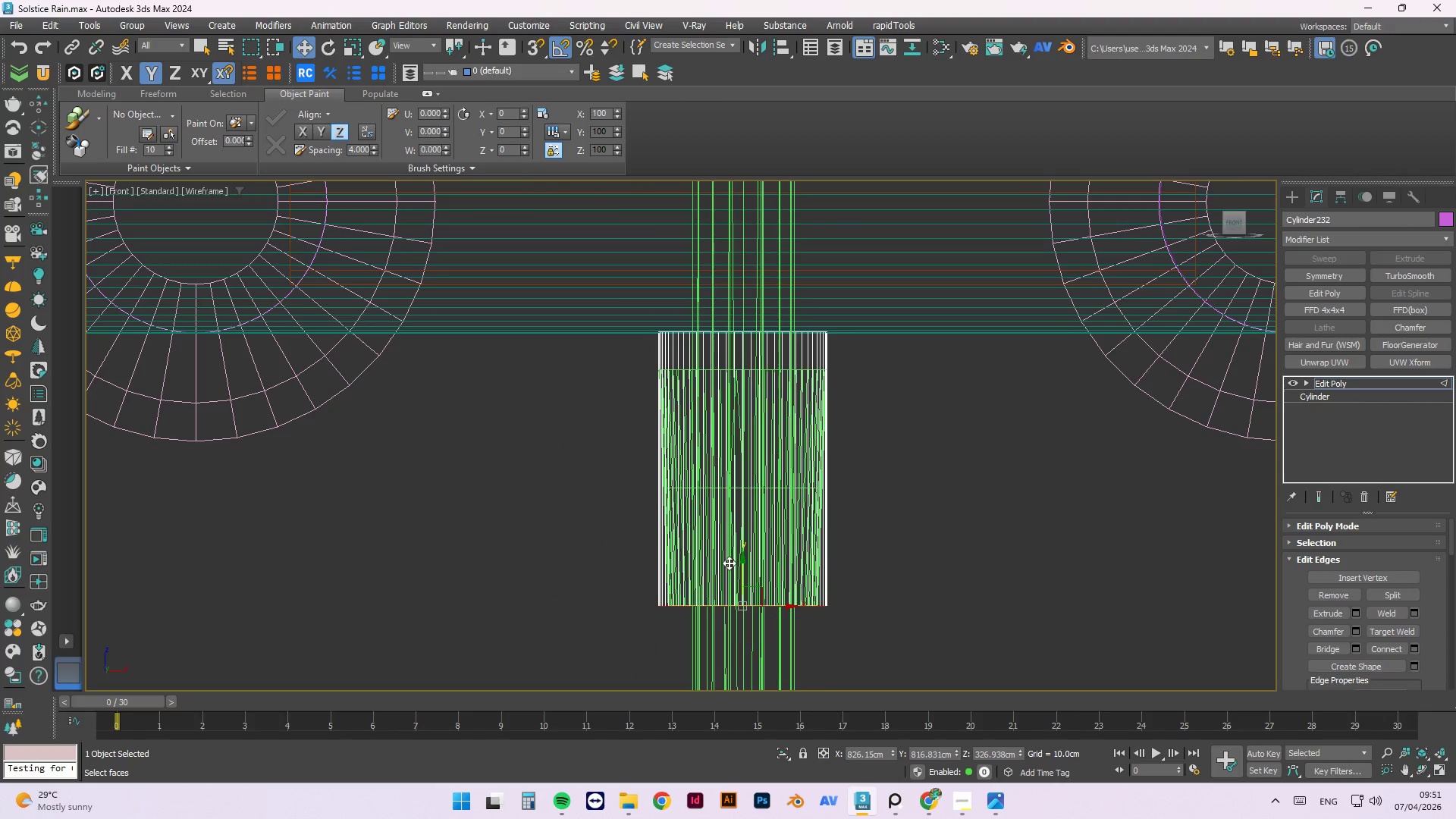 
hold_key(key=ShiftLeft, duration=1.52)
 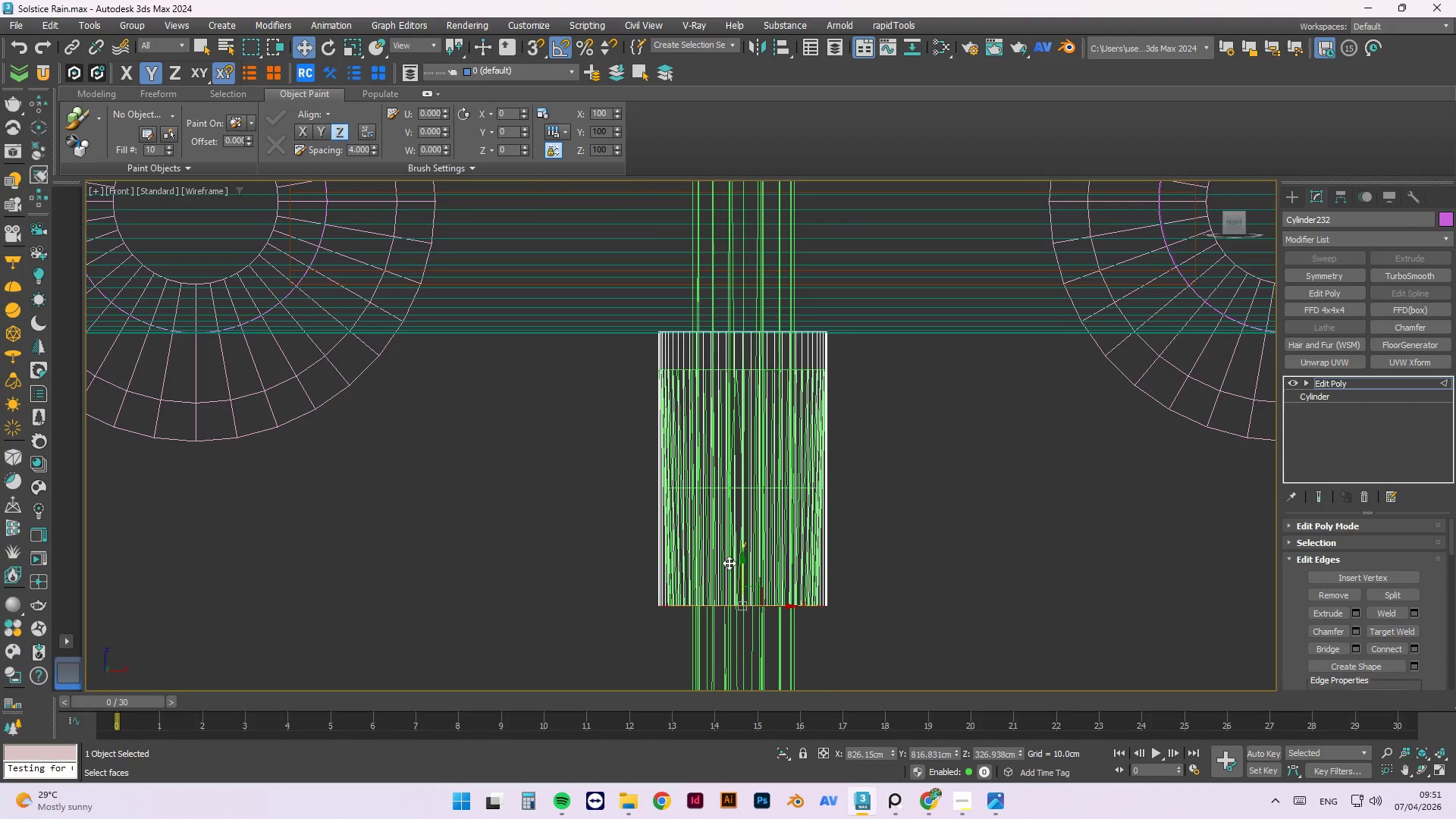 
key(Shift+ShiftLeft)
 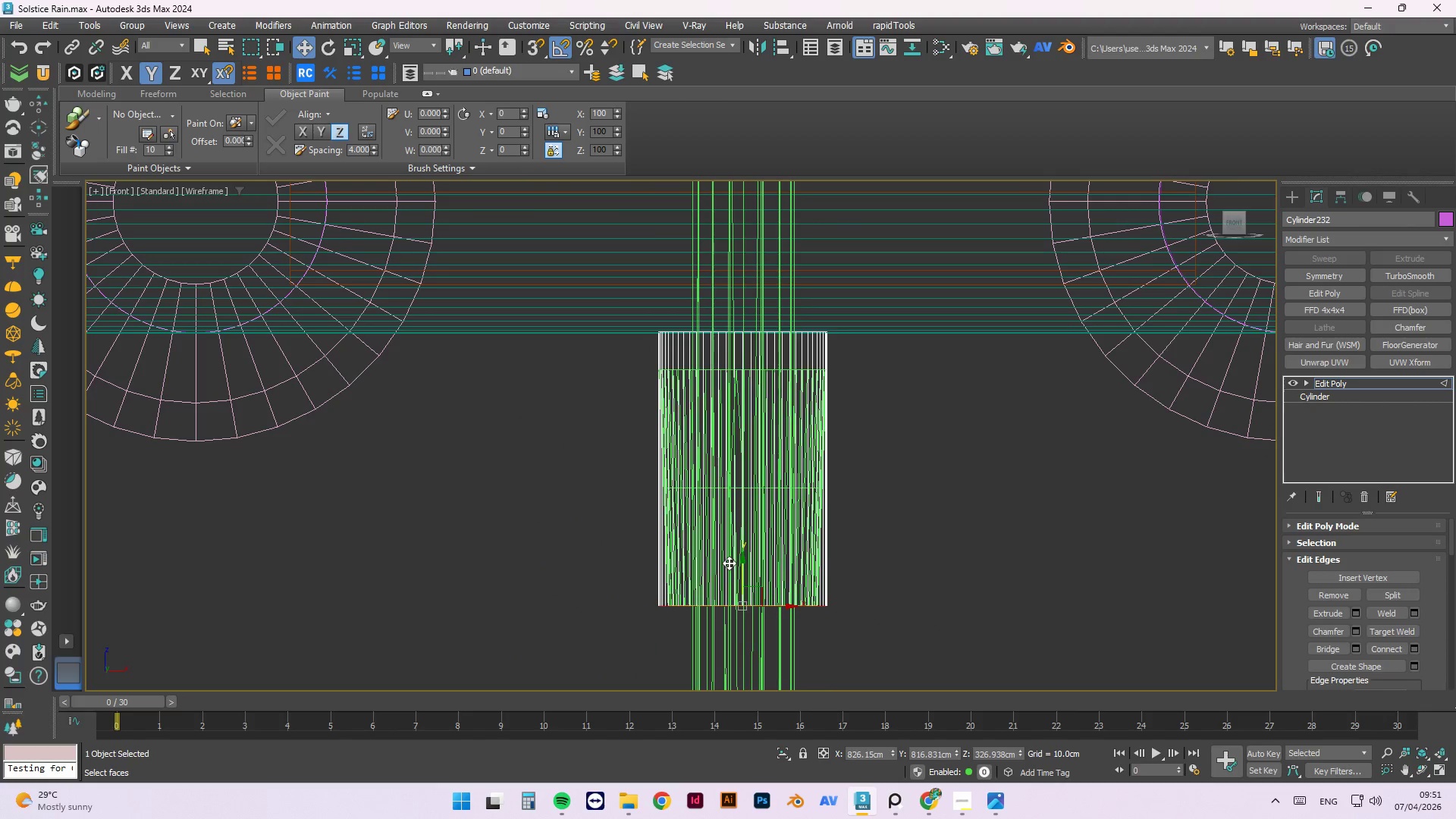 
key(Shift+ShiftLeft)
 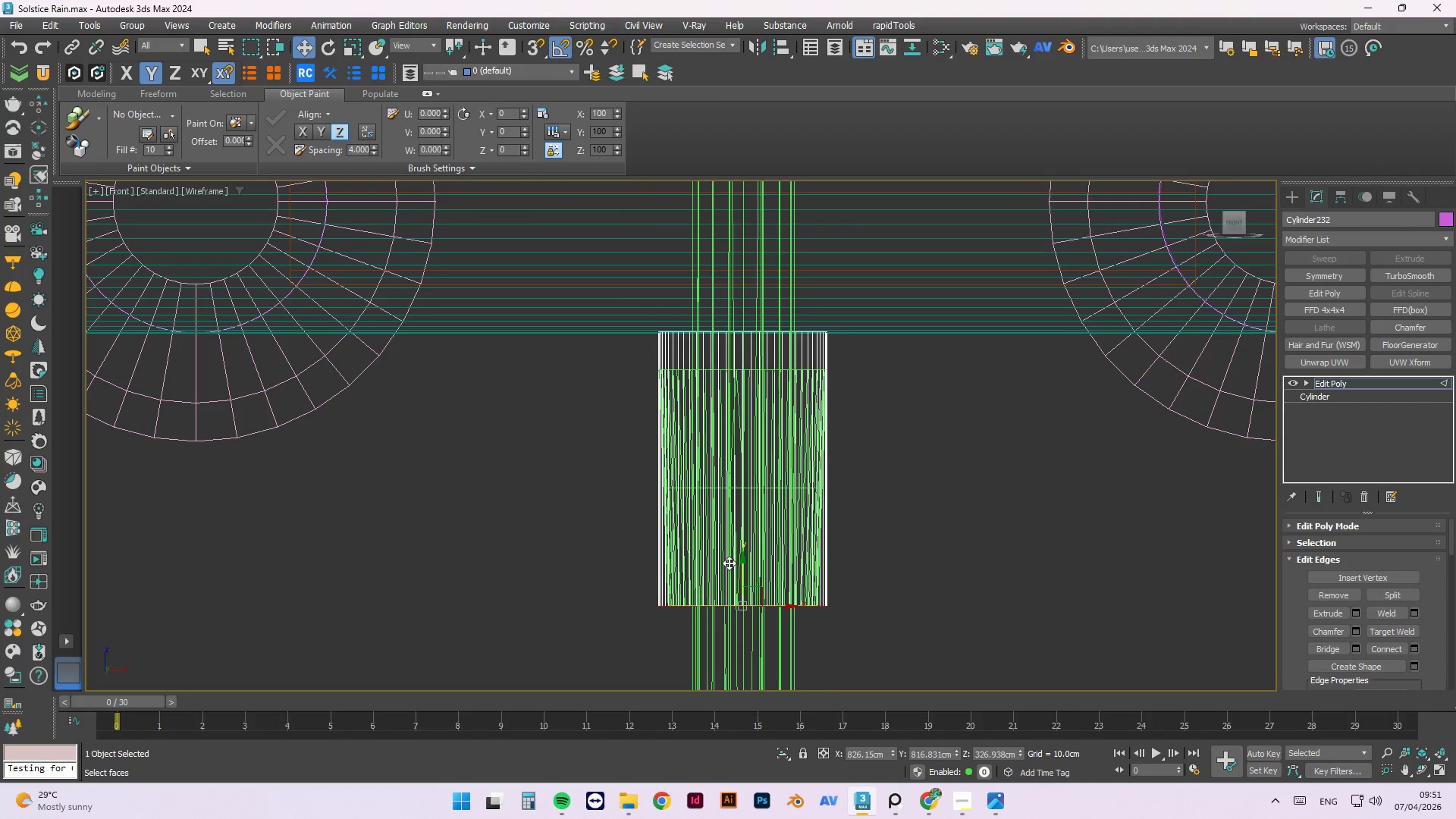 
key(Shift+ShiftLeft)
 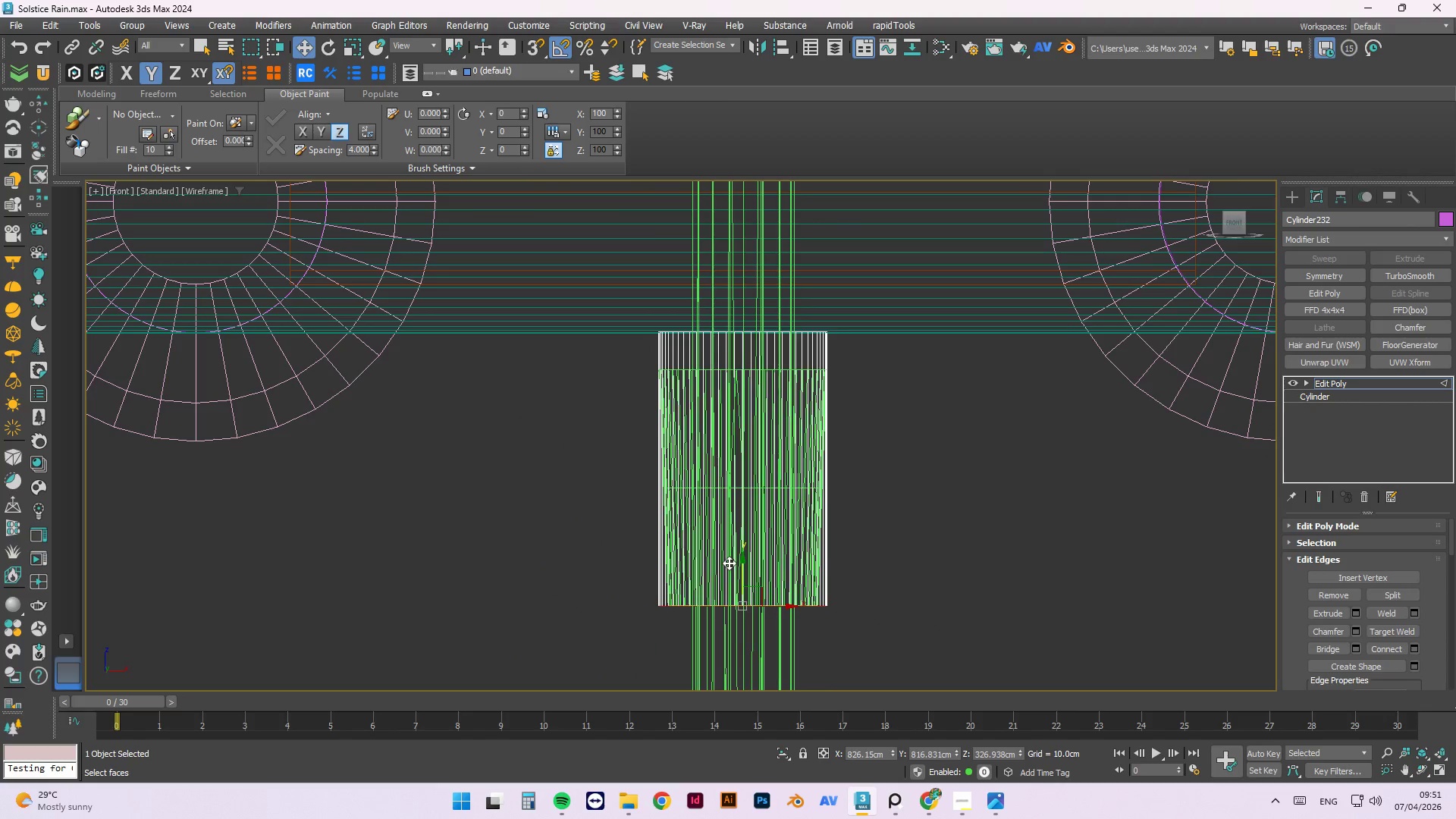 
key(Shift+ShiftLeft)
 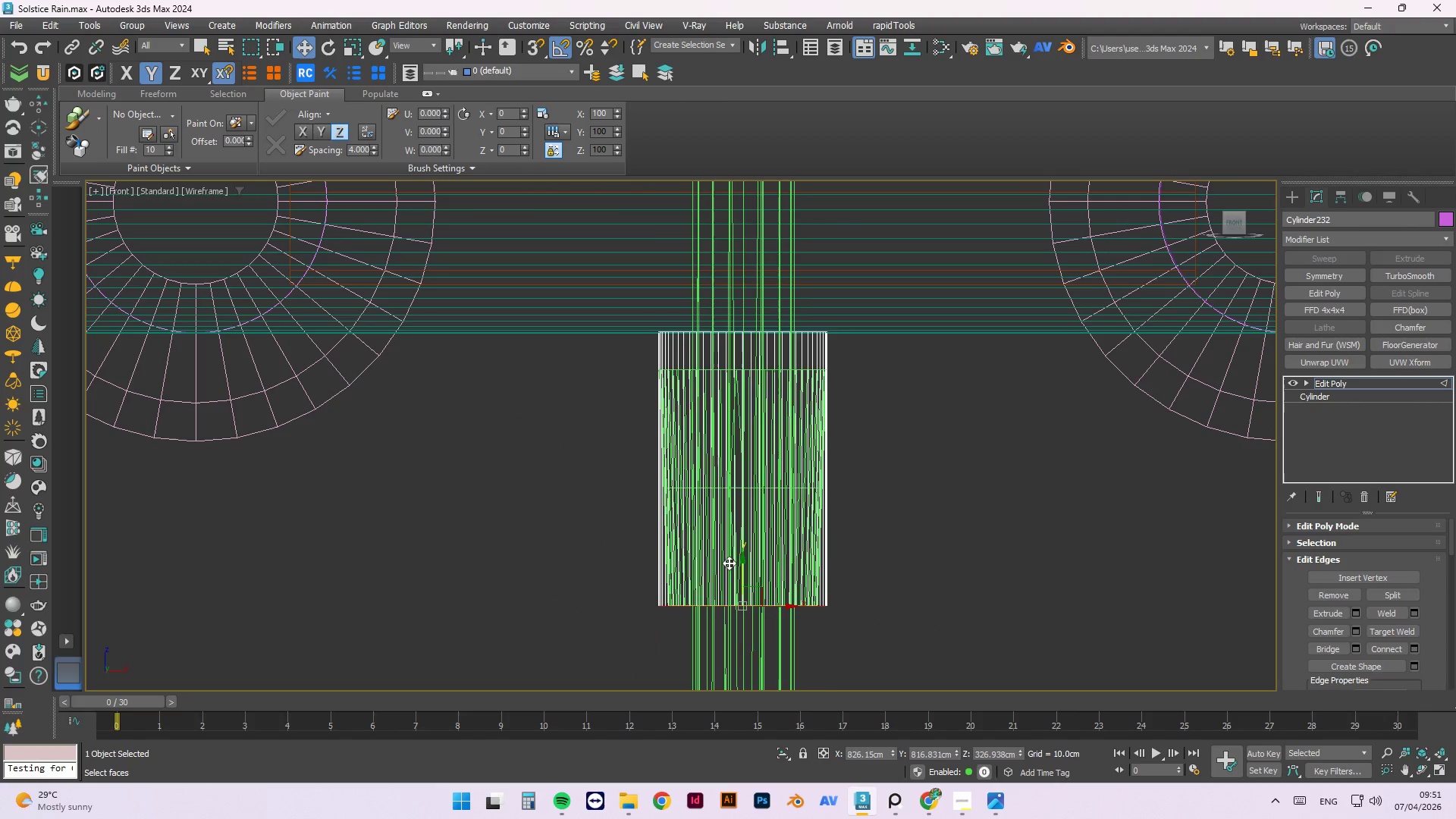 
key(Shift+ShiftLeft)
 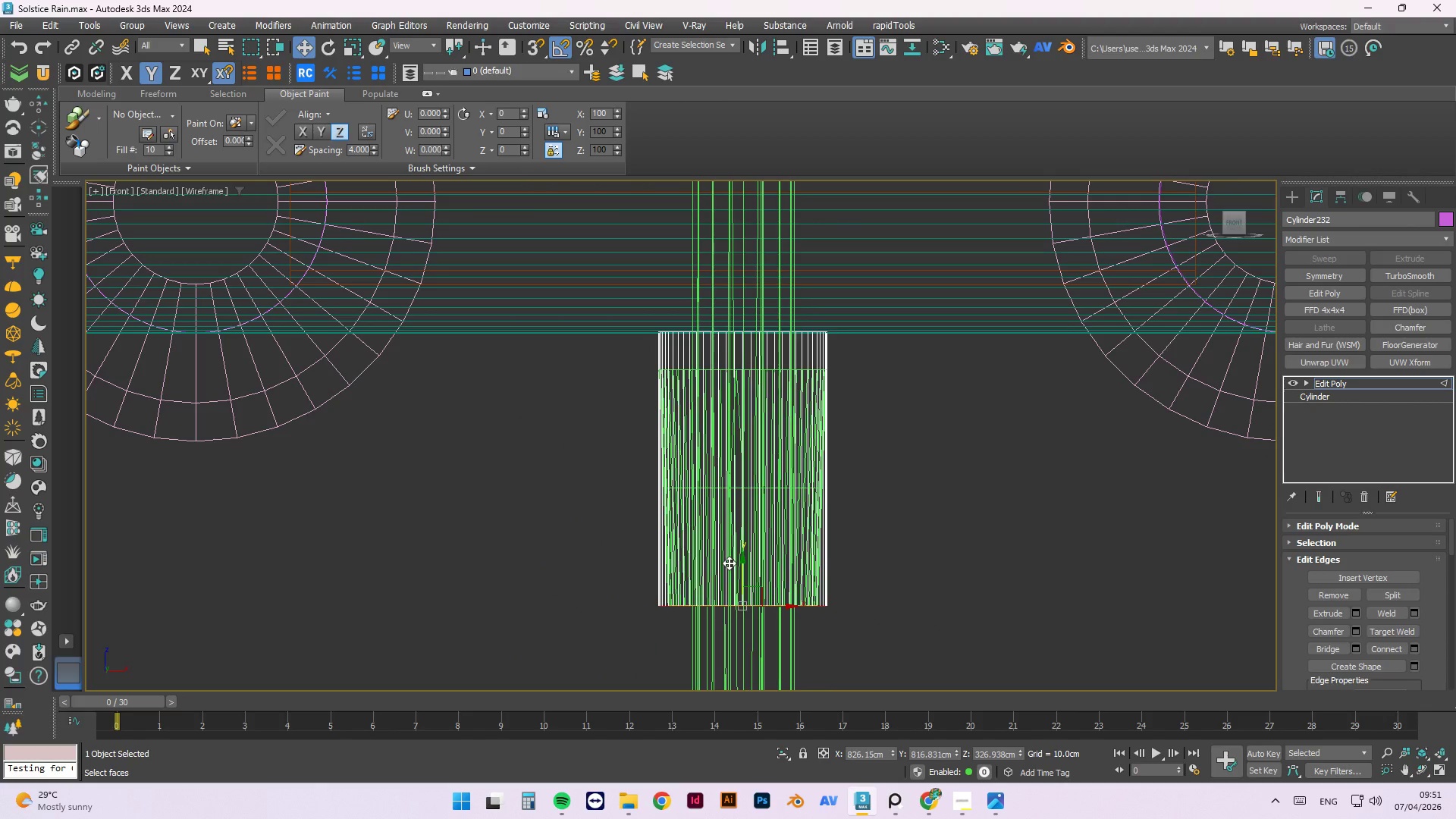 
key(R)
 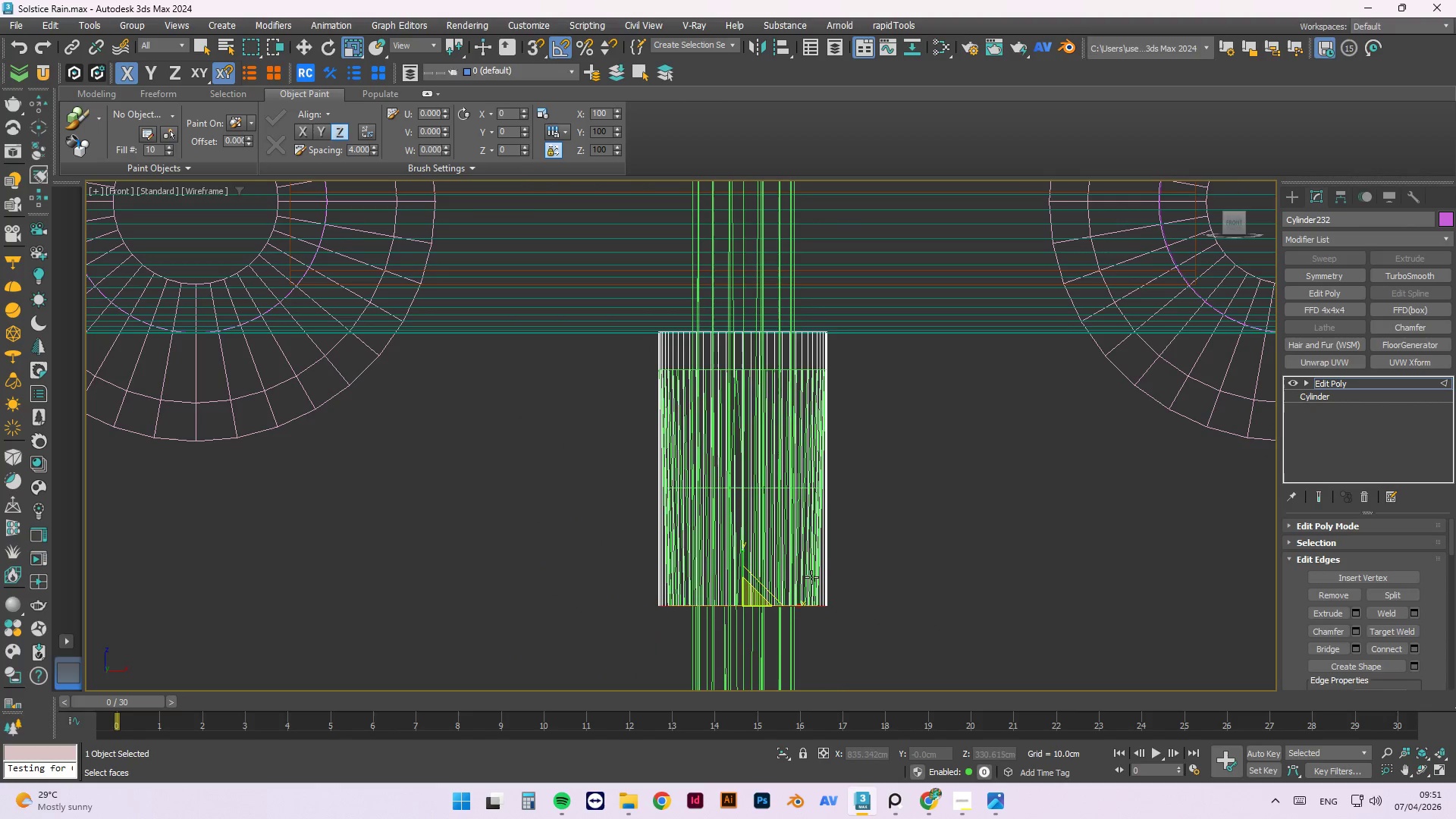 
hold_key(key=AltLeft, duration=0.73)
 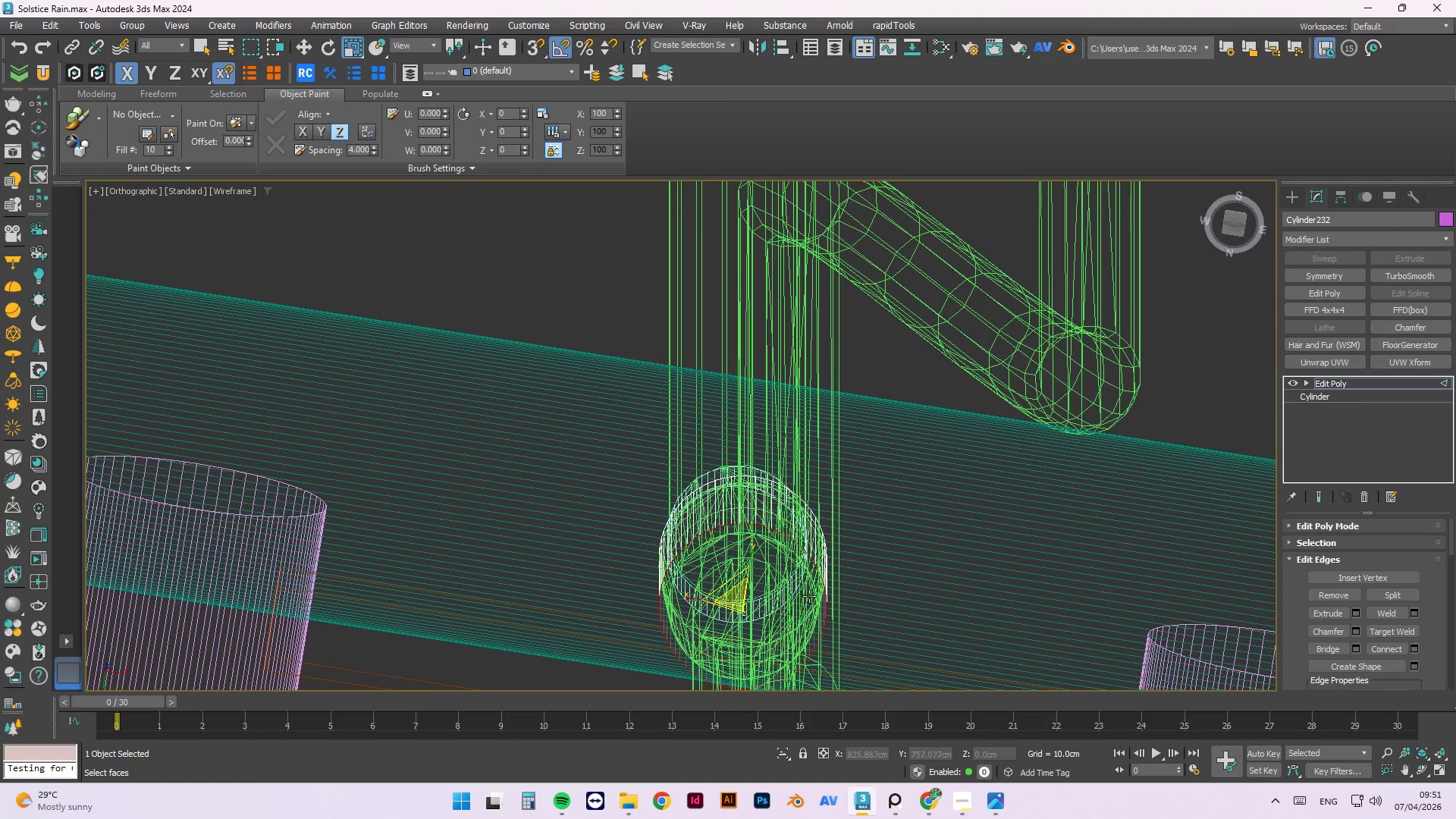 
hold_key(key=AltLeft, duration=1.51)
 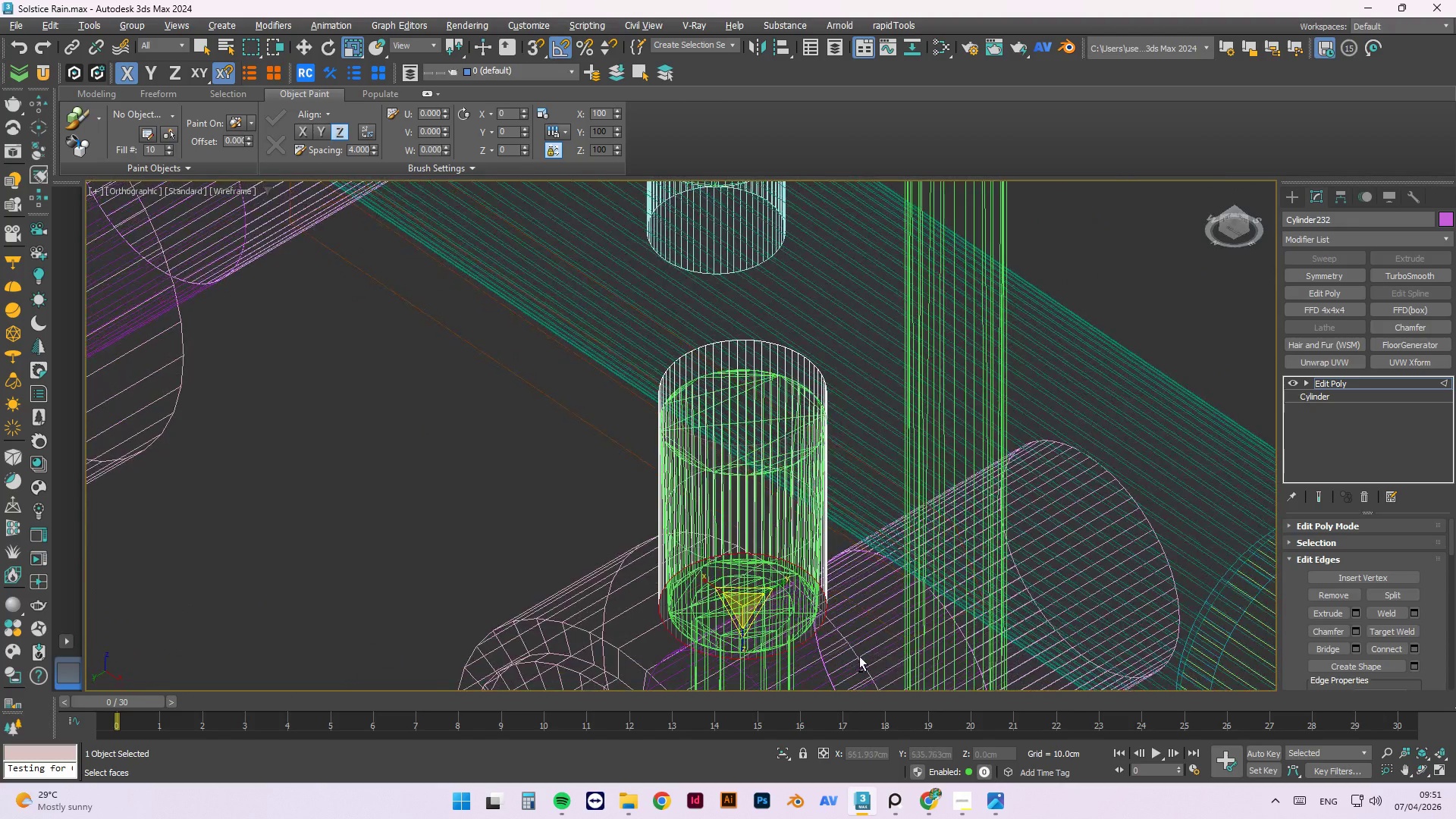 
key(Alt+AltLeft)
 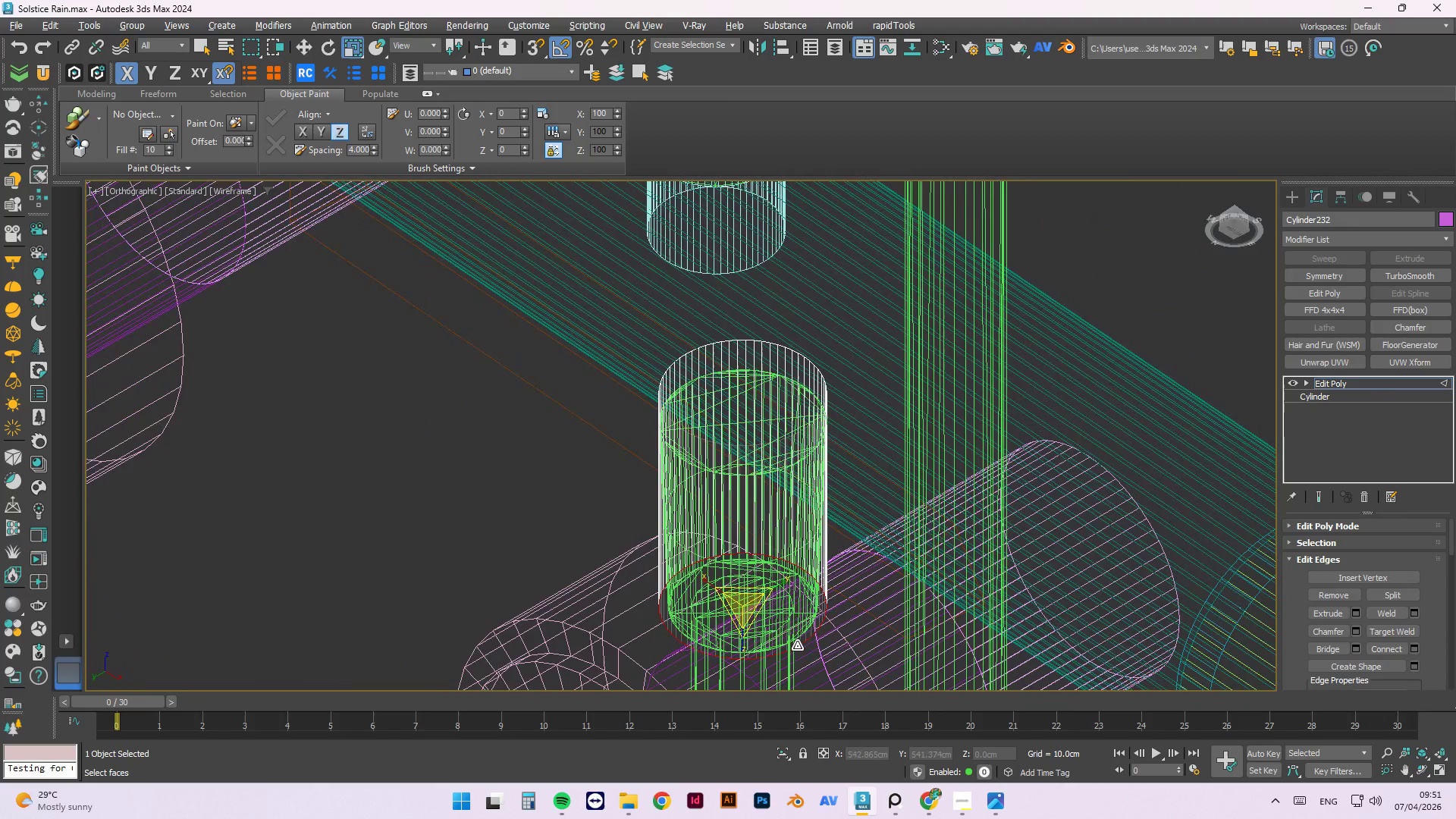 
key(Alt+AltLeft)
 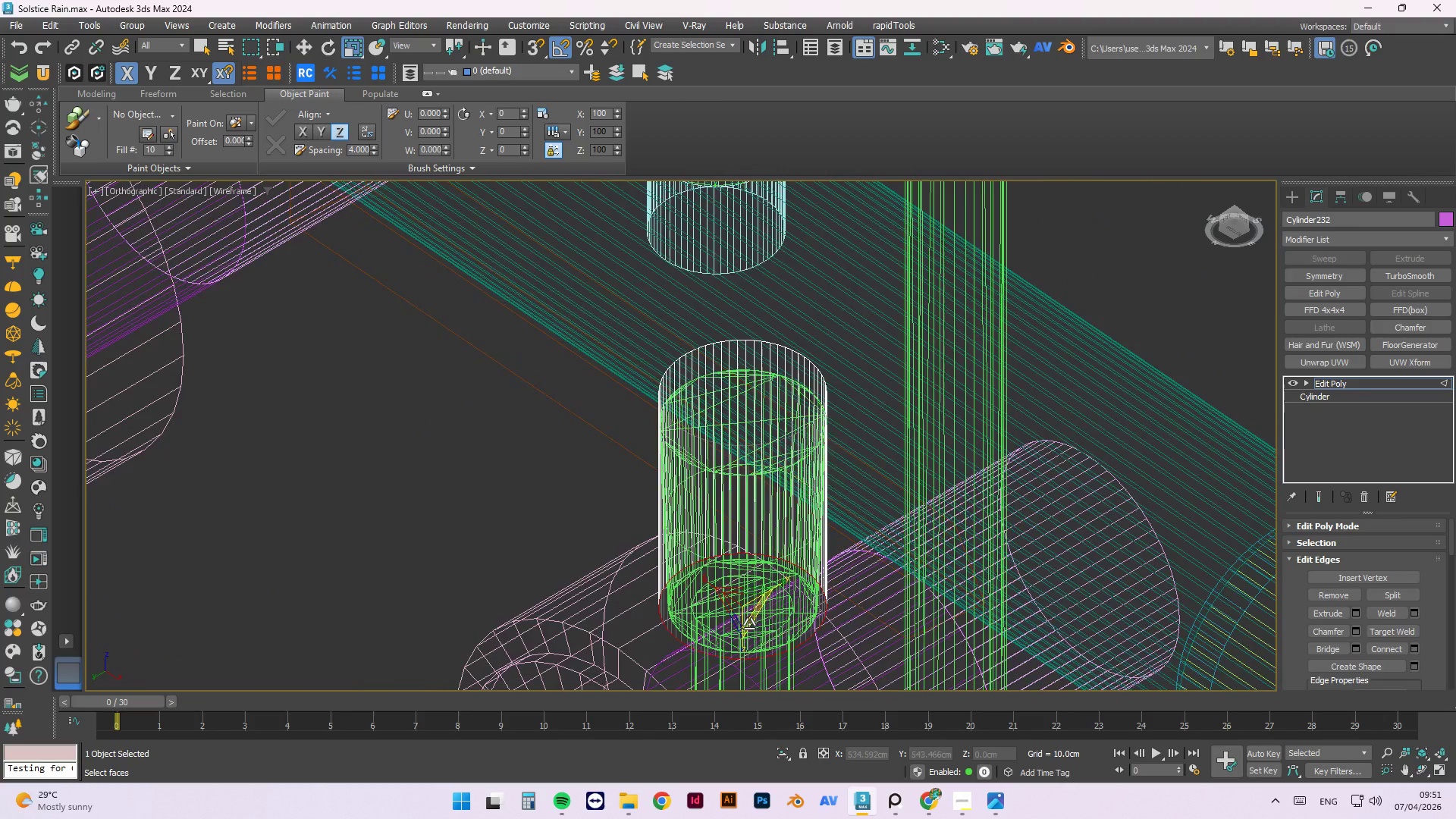 
scroll: coordinate [746, 620], scroll_direction: up, amount: 1.0
 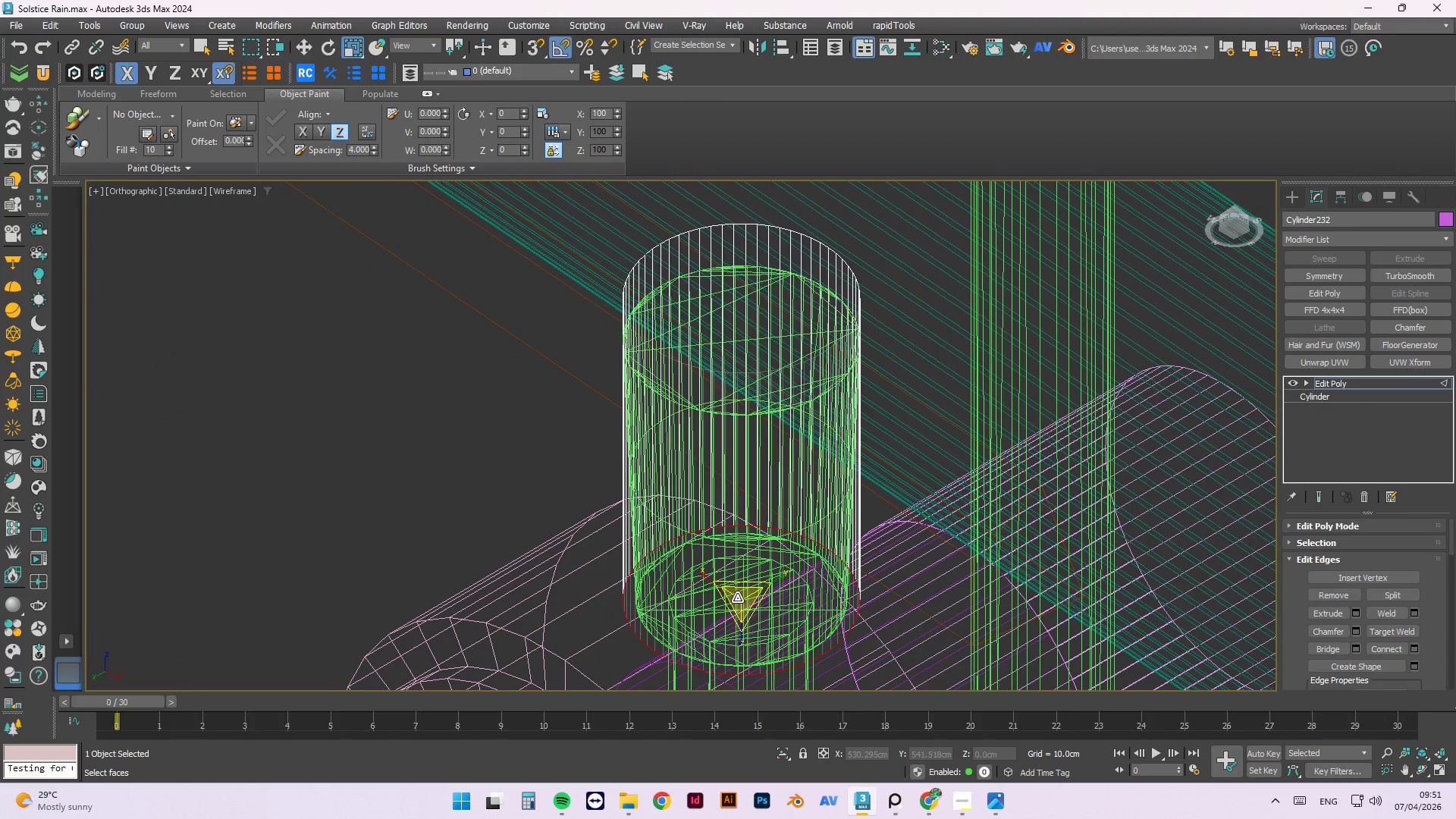 
left_click_drag(start_coordinate=[737, 598], to_coordinate=[743, 608])
 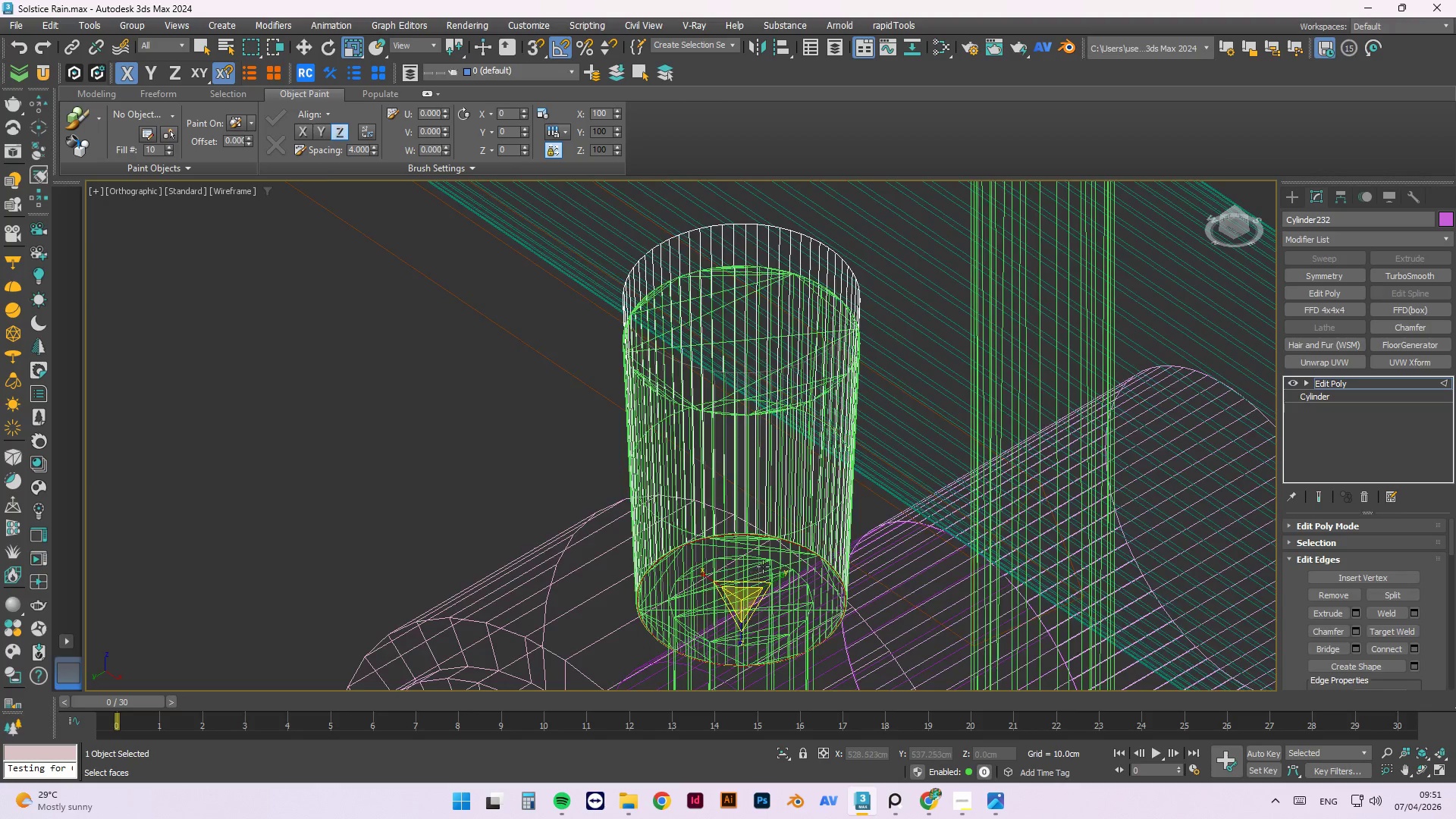 
hold_key(key=AltLeft, duration=1.08)
 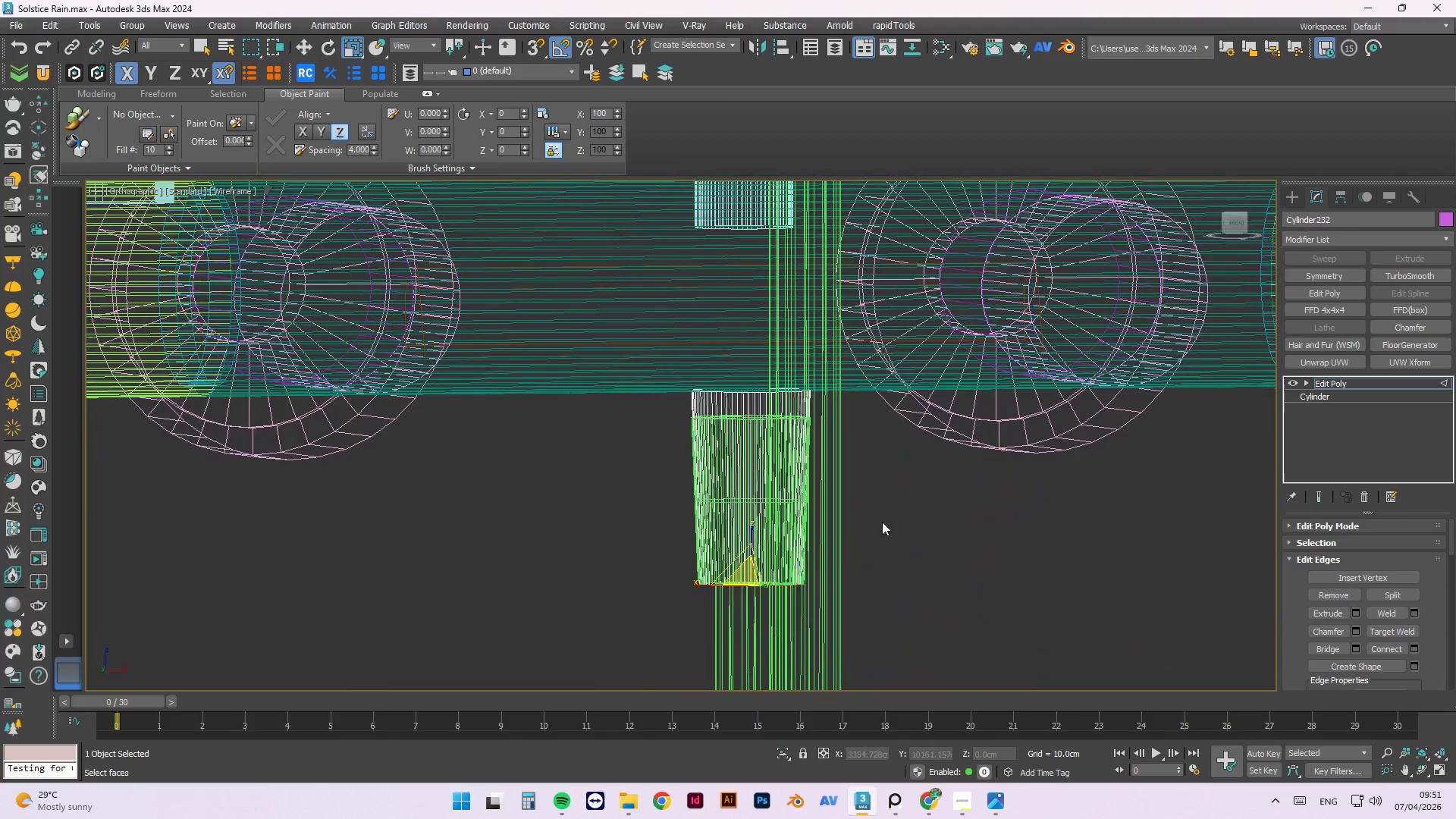 
scroll: coordinate [761, 568], scroll_direction: down, amount: 2.0
 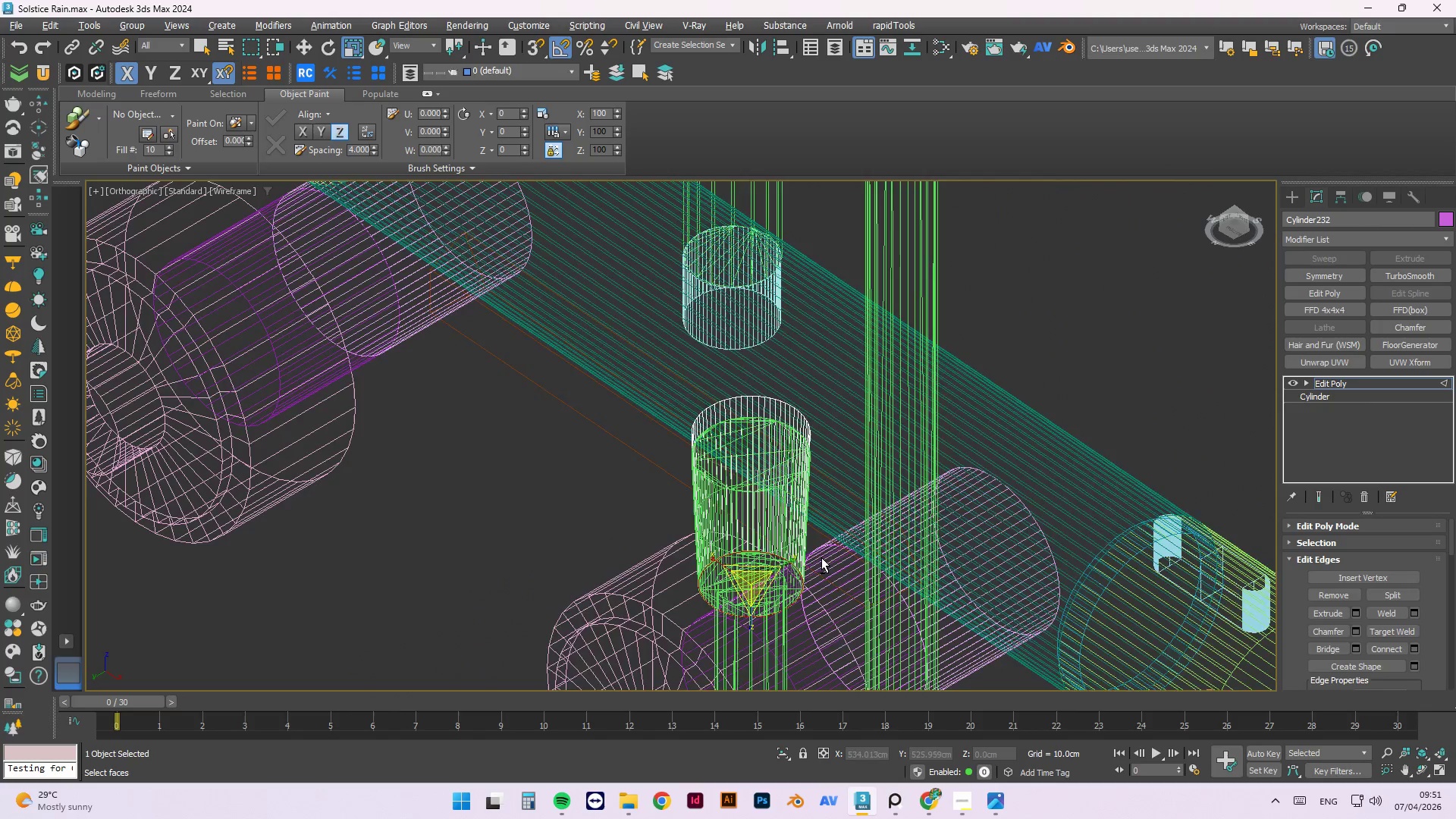 
right_click([896, 515])
 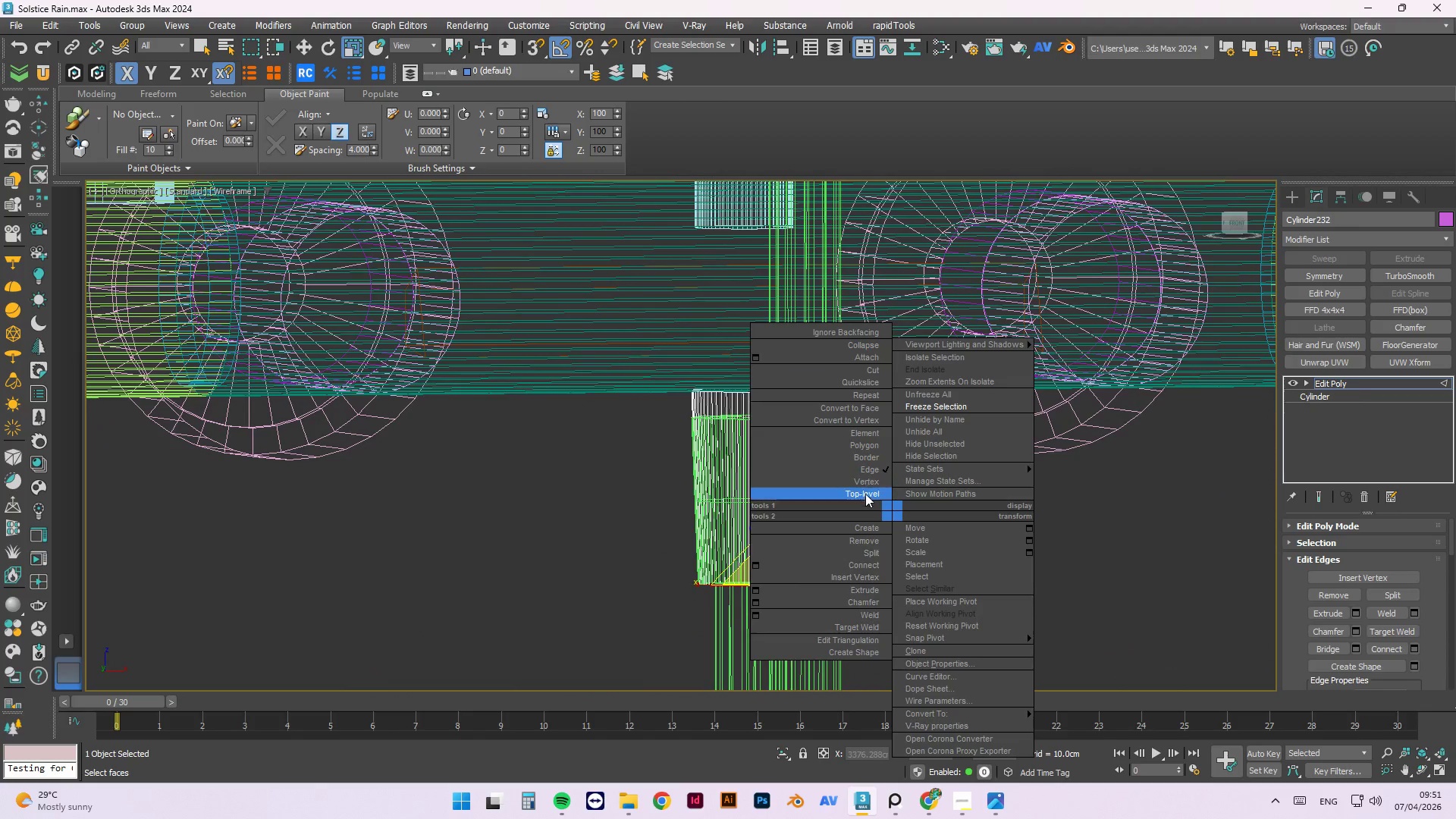 
left_click([865, 494])
 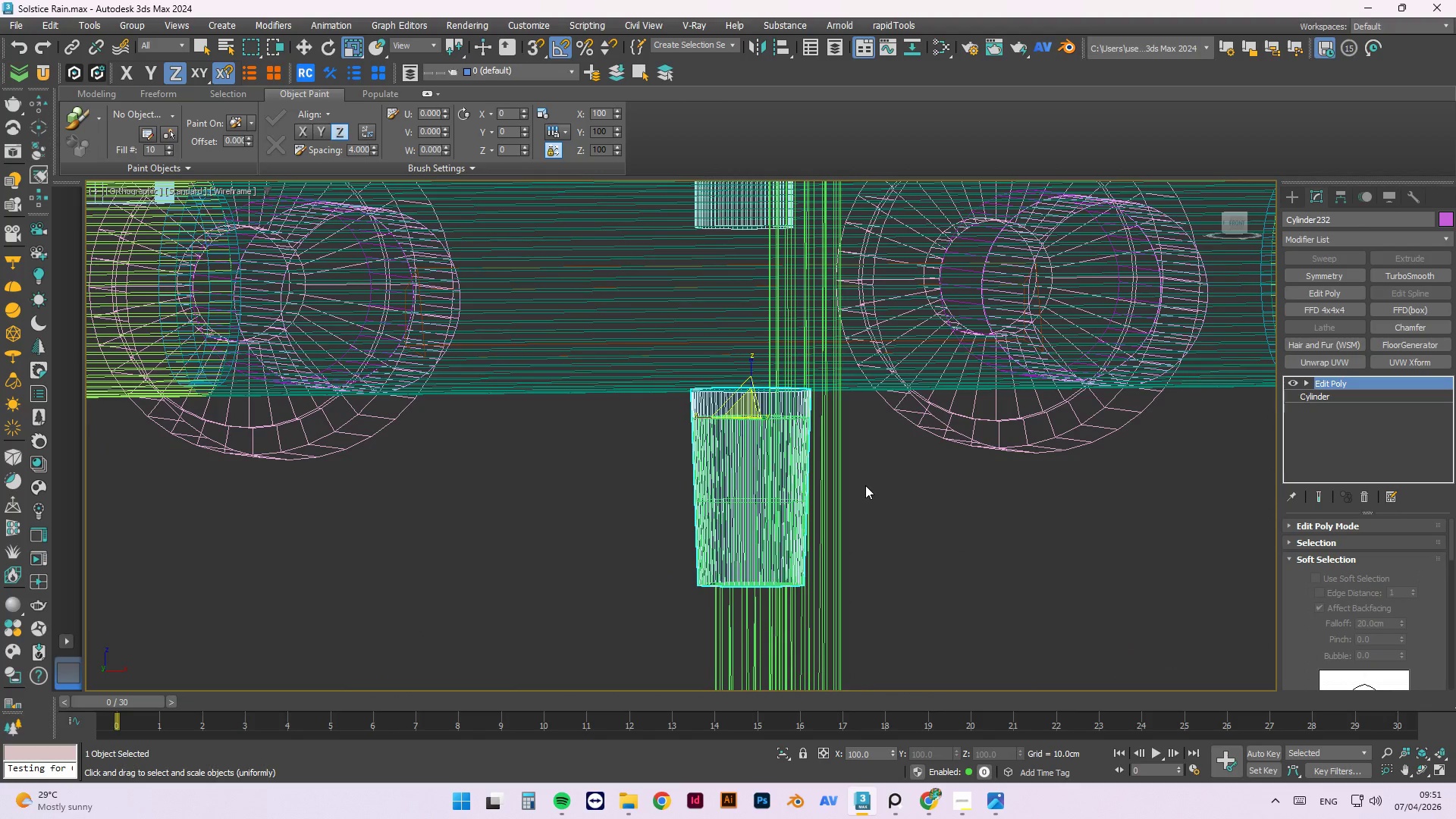 
hold_key(key=AltLeft, duration=1.48)
 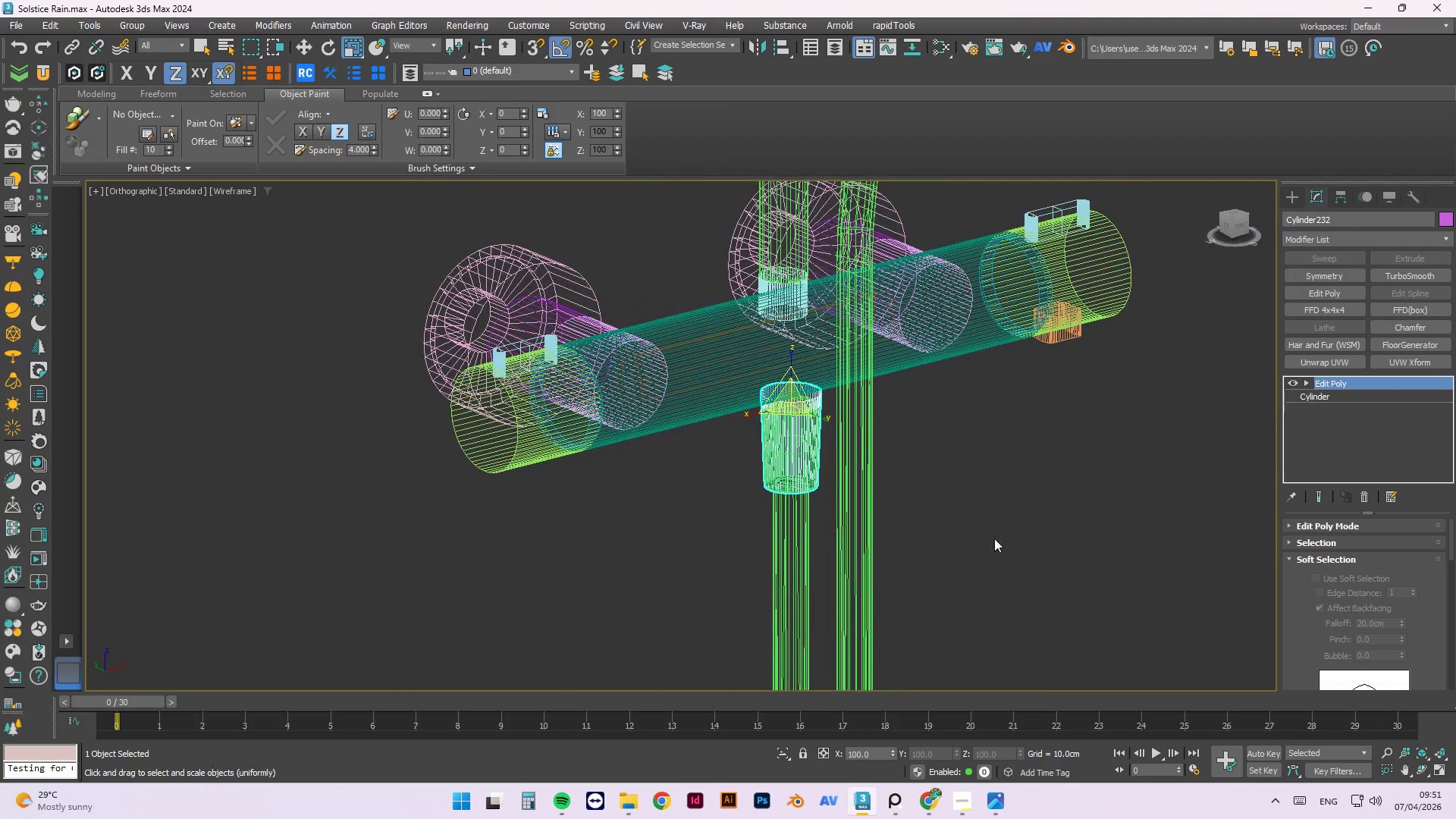 
scroll: coordinate [824, 383], scroll_direction: down, amount: 2.0
 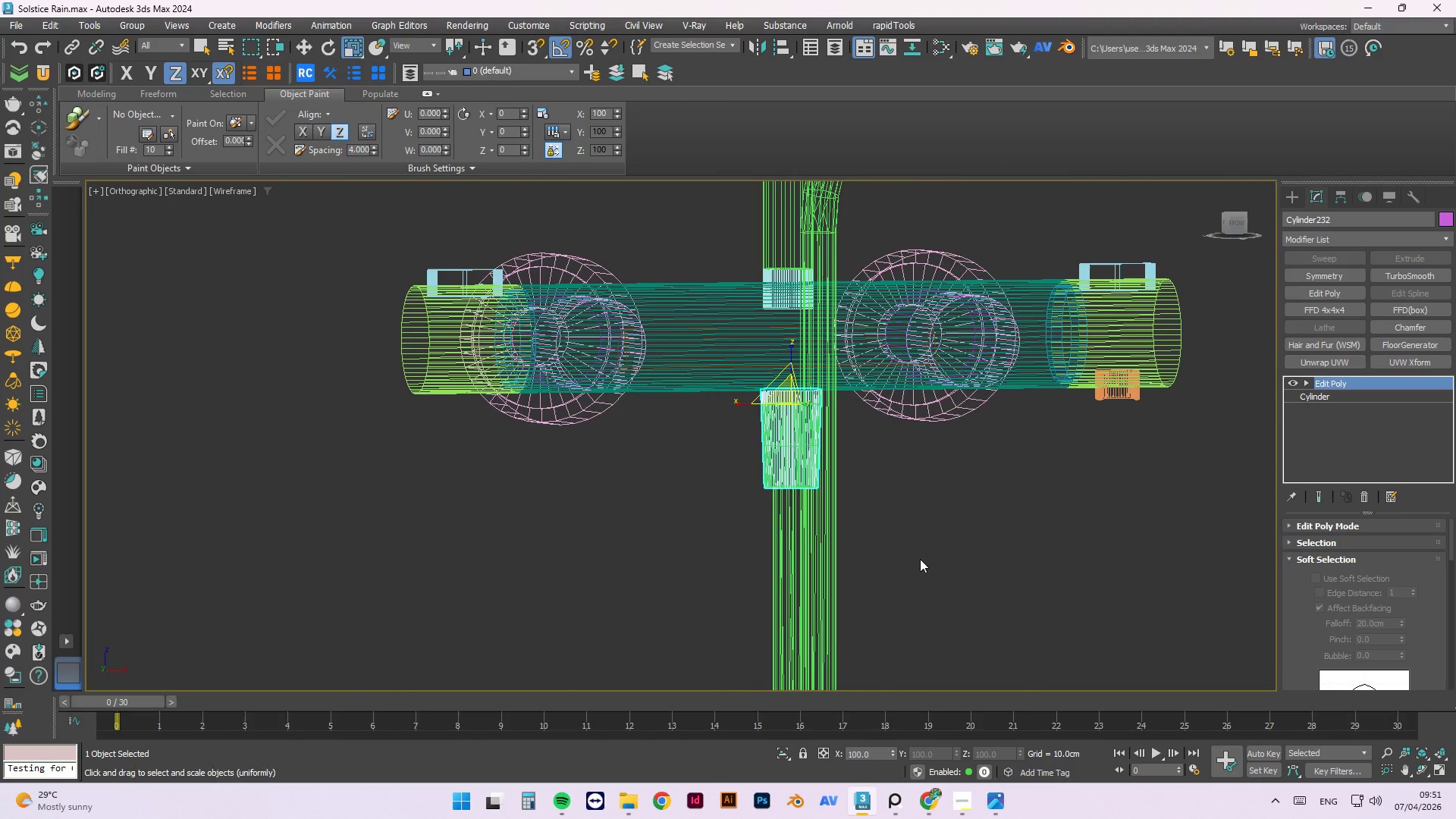 
left_click([996, 541])
 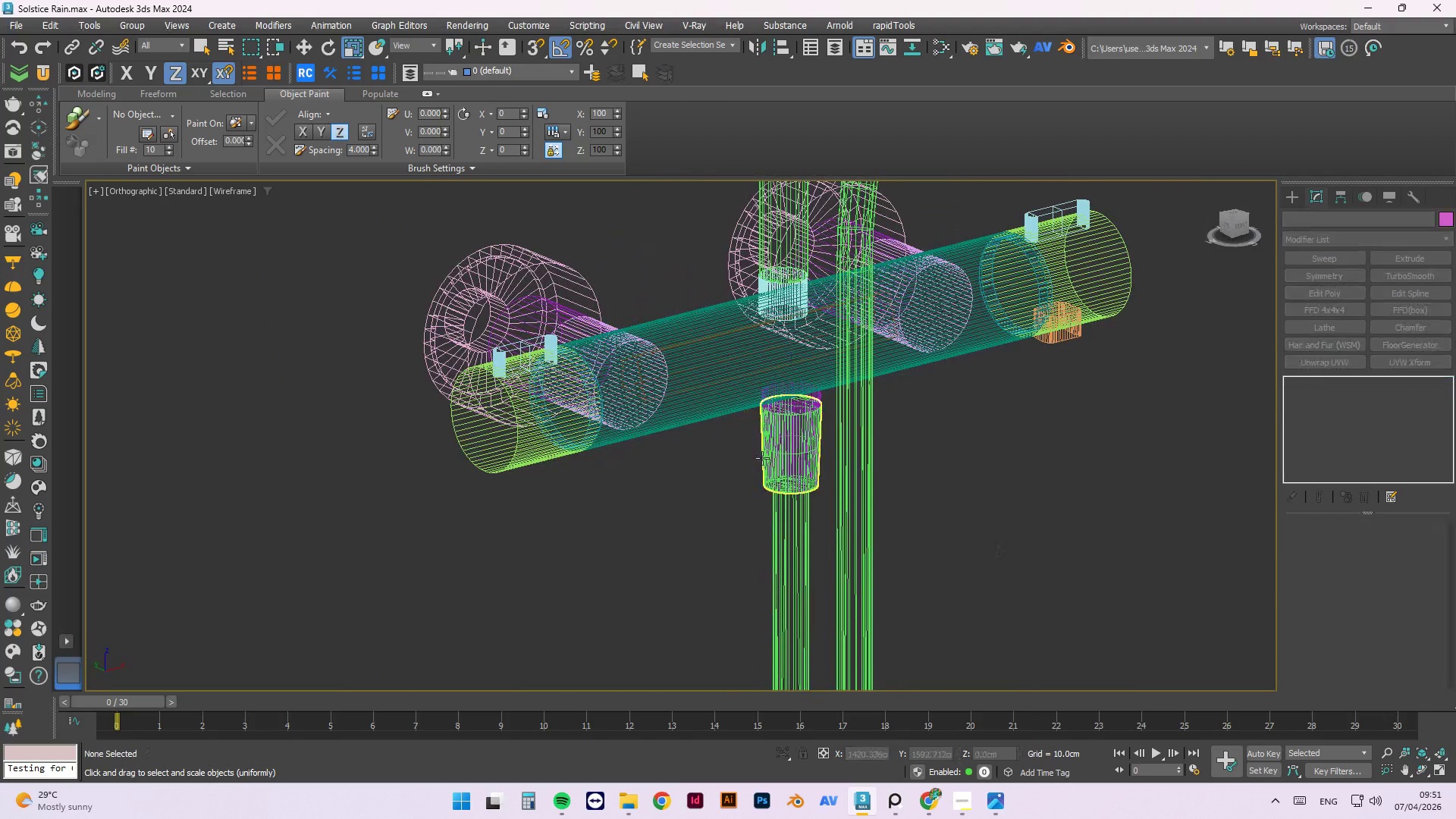 
scroll: coordinate [795, 508], scroll_direction: up, amount: 6.0
 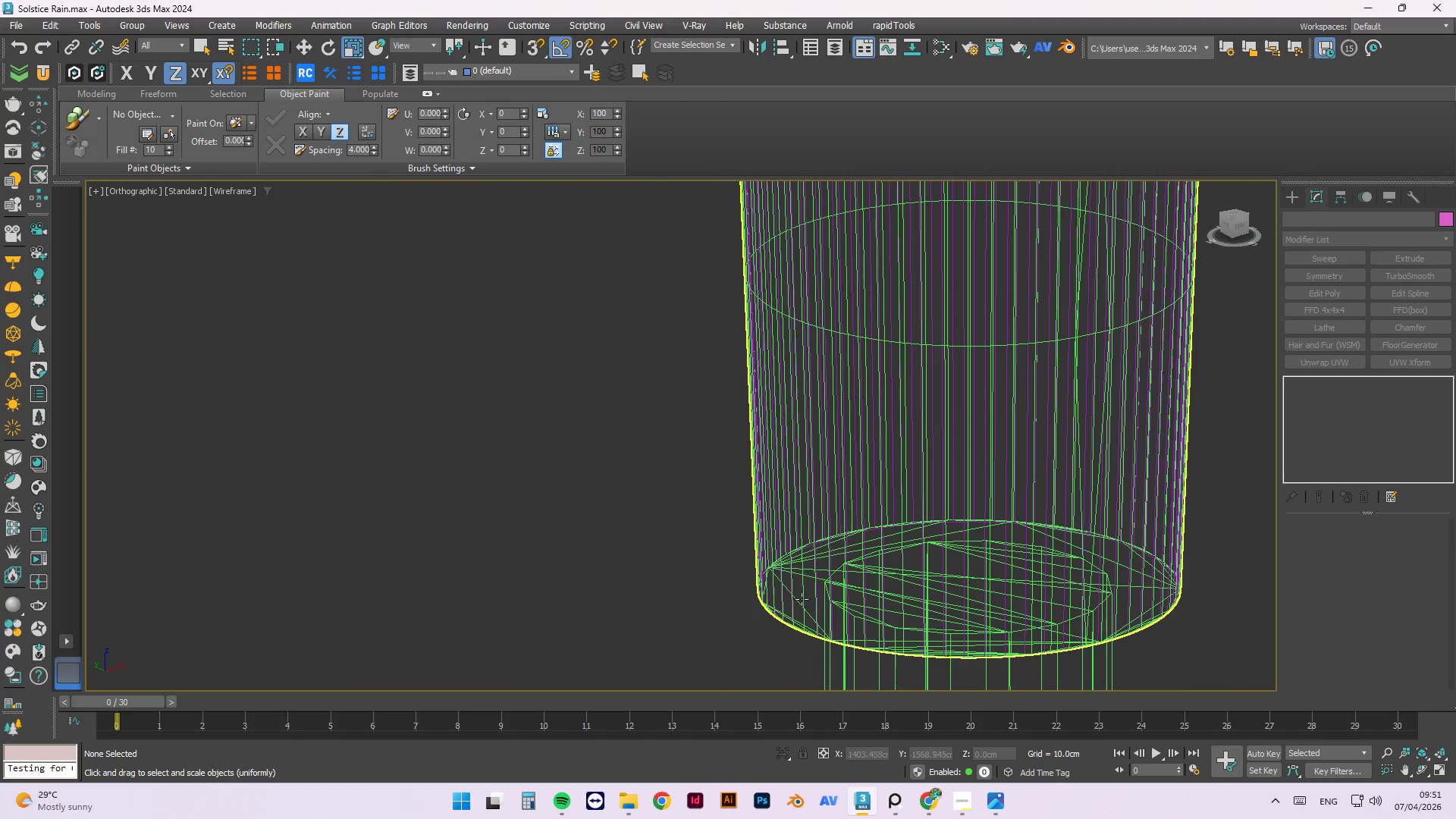 
left_click([795, 601])
 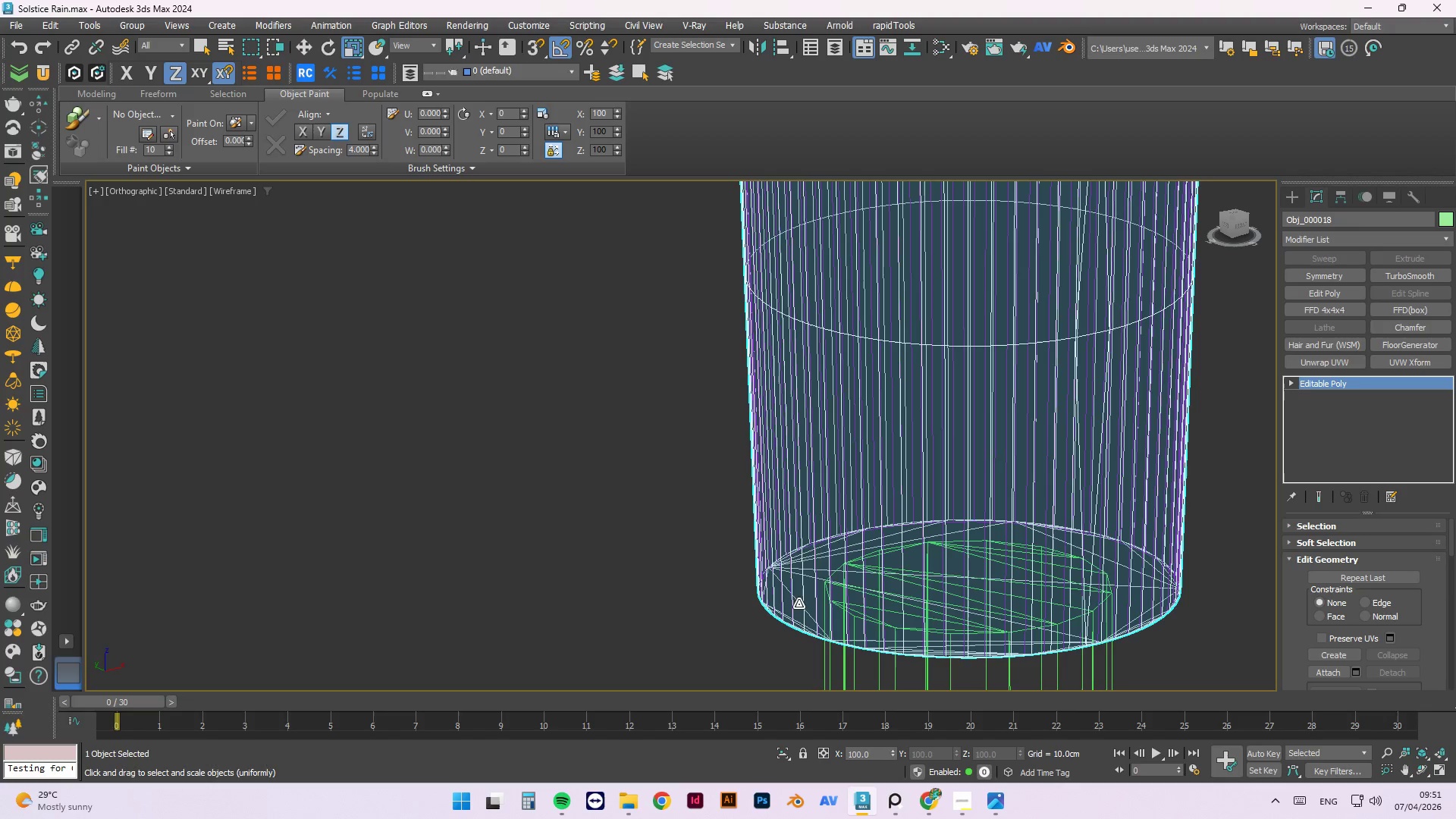 
key(Delete)
 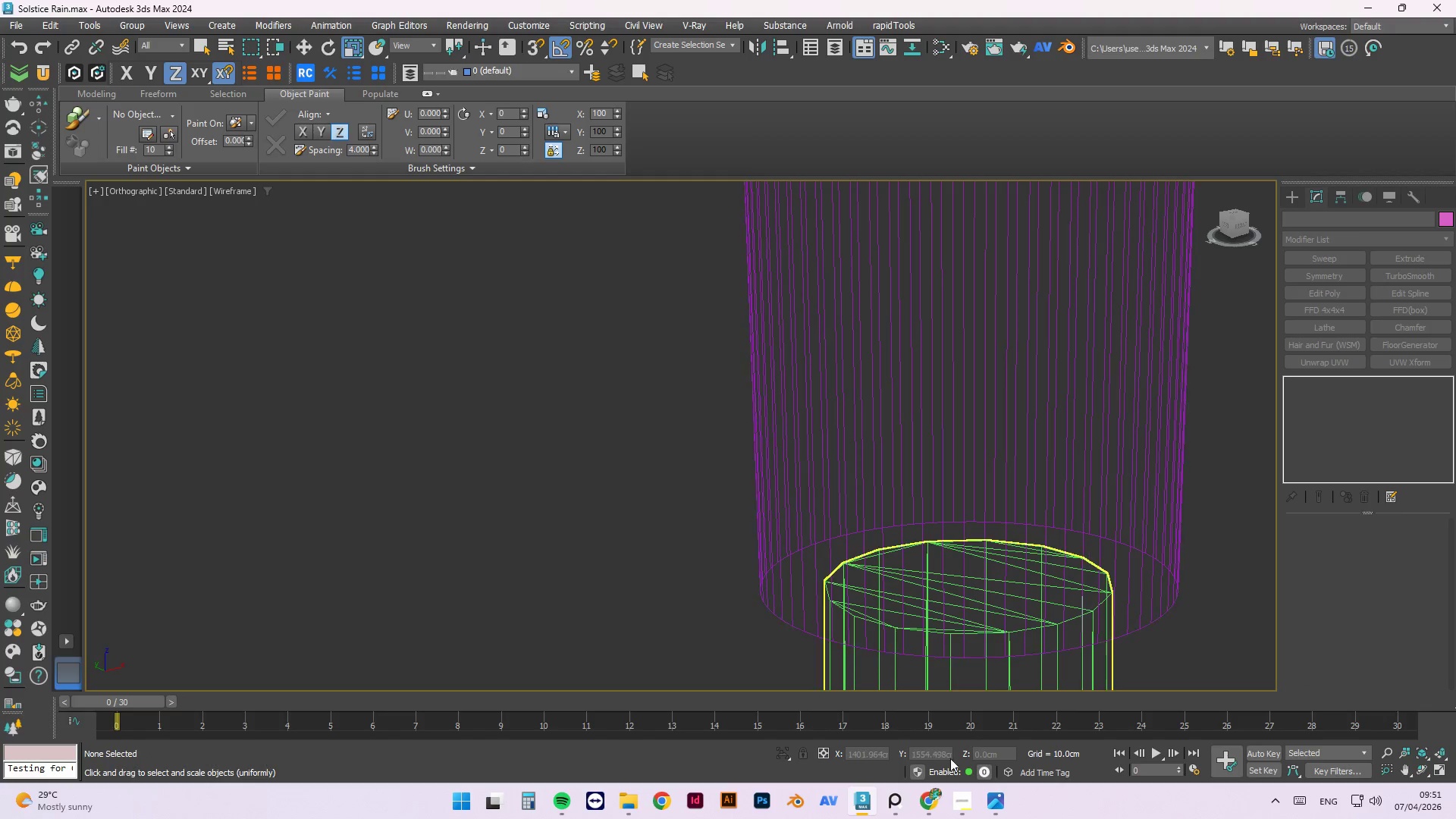 
left_click([959, 798])